 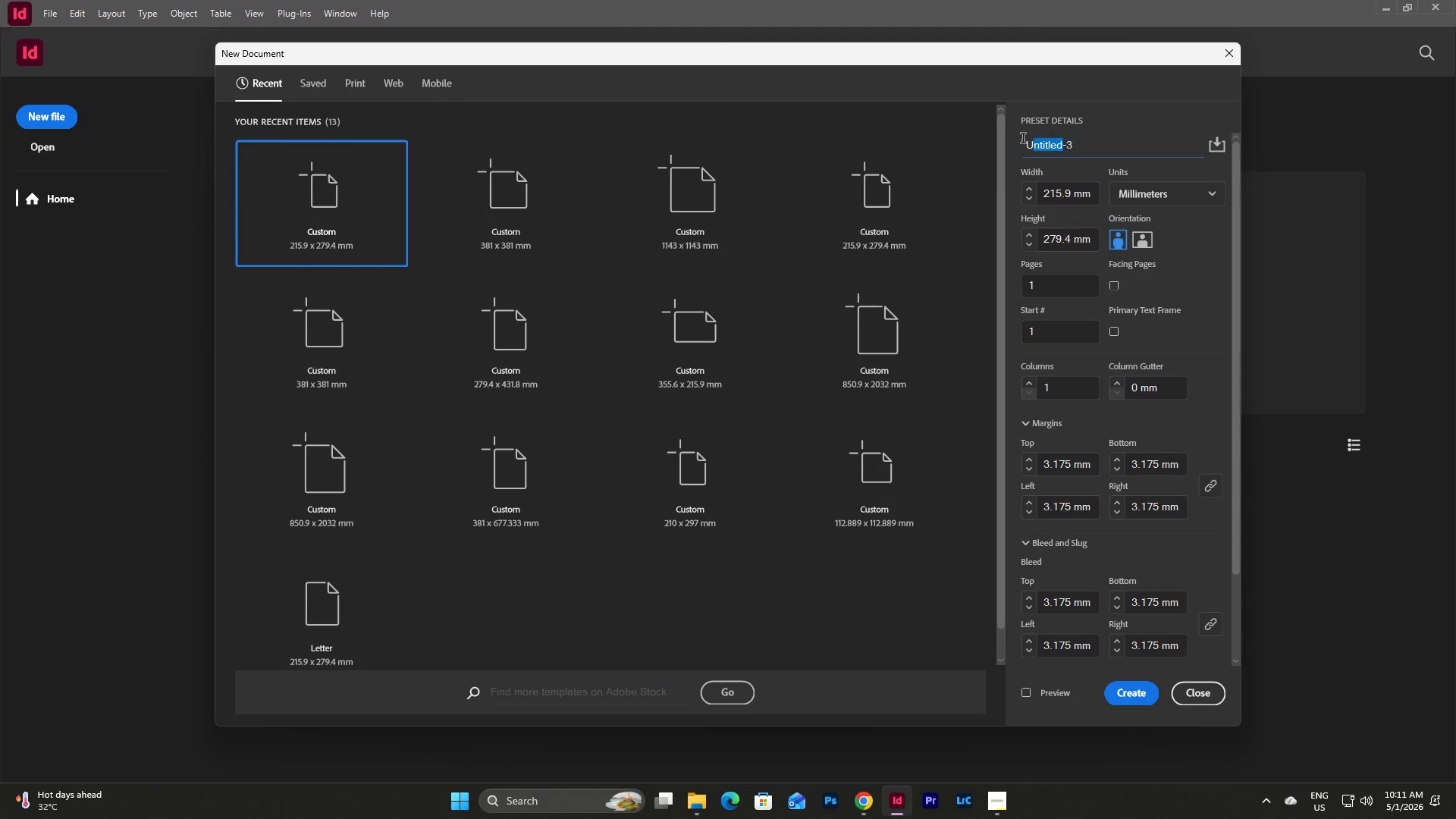 
left_click_drag(start_coordinate=[1061, 146], to_coordinate=[984, 137])
 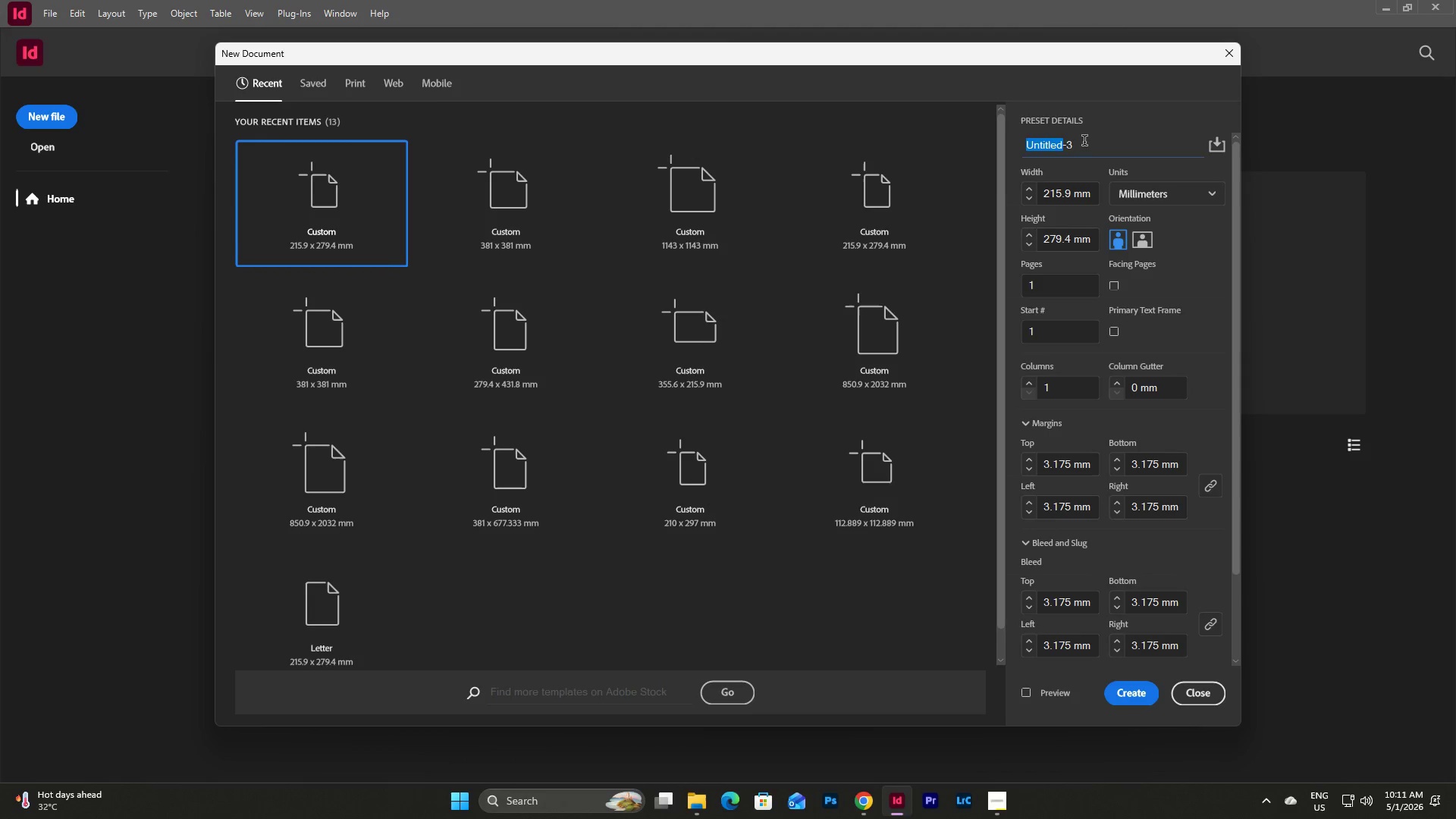 
left_click_drag(start_coordinate=[1082, 146], to_coordinate=[999, 153])
 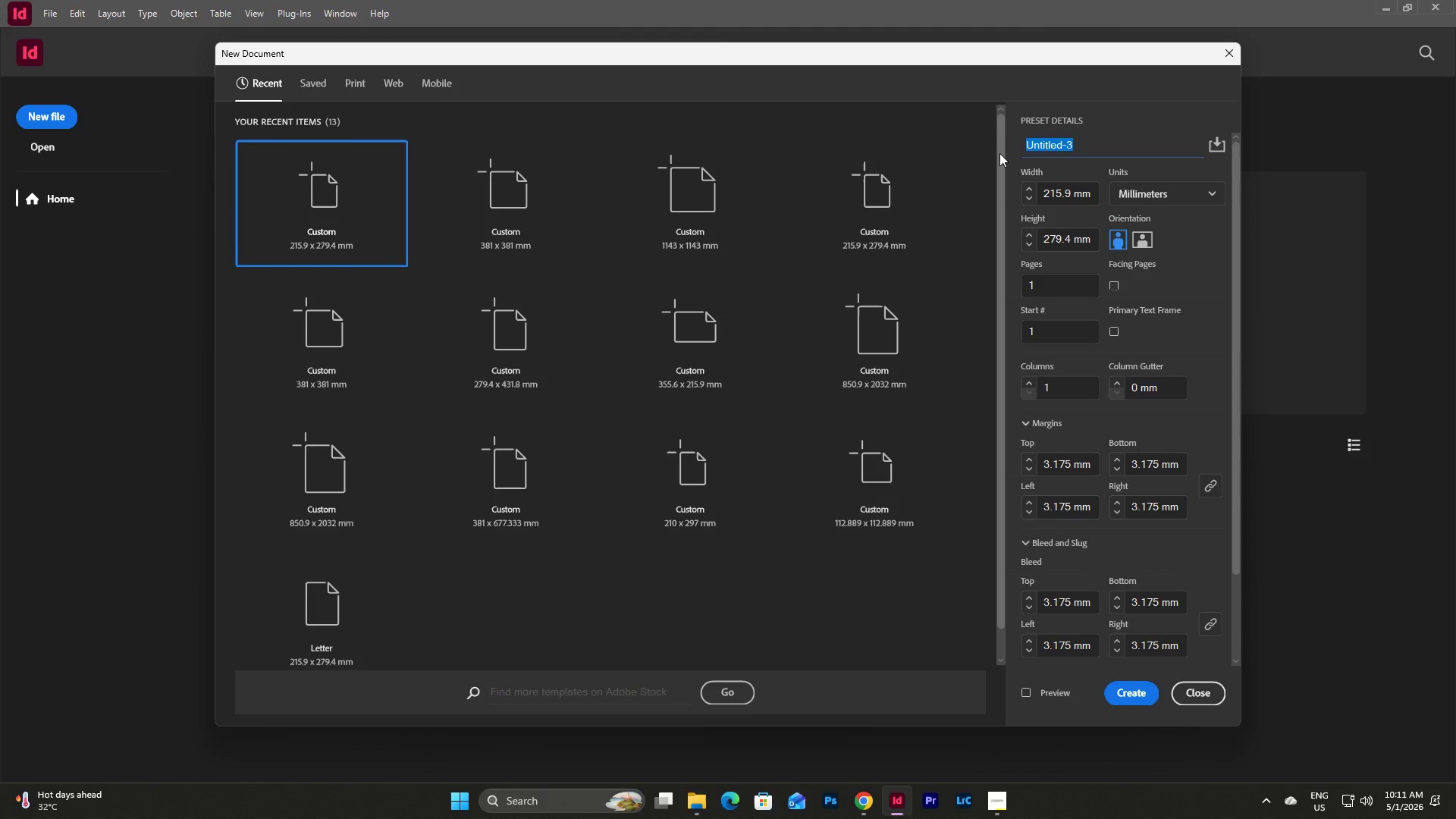 
type(IronBound_Emblem)
 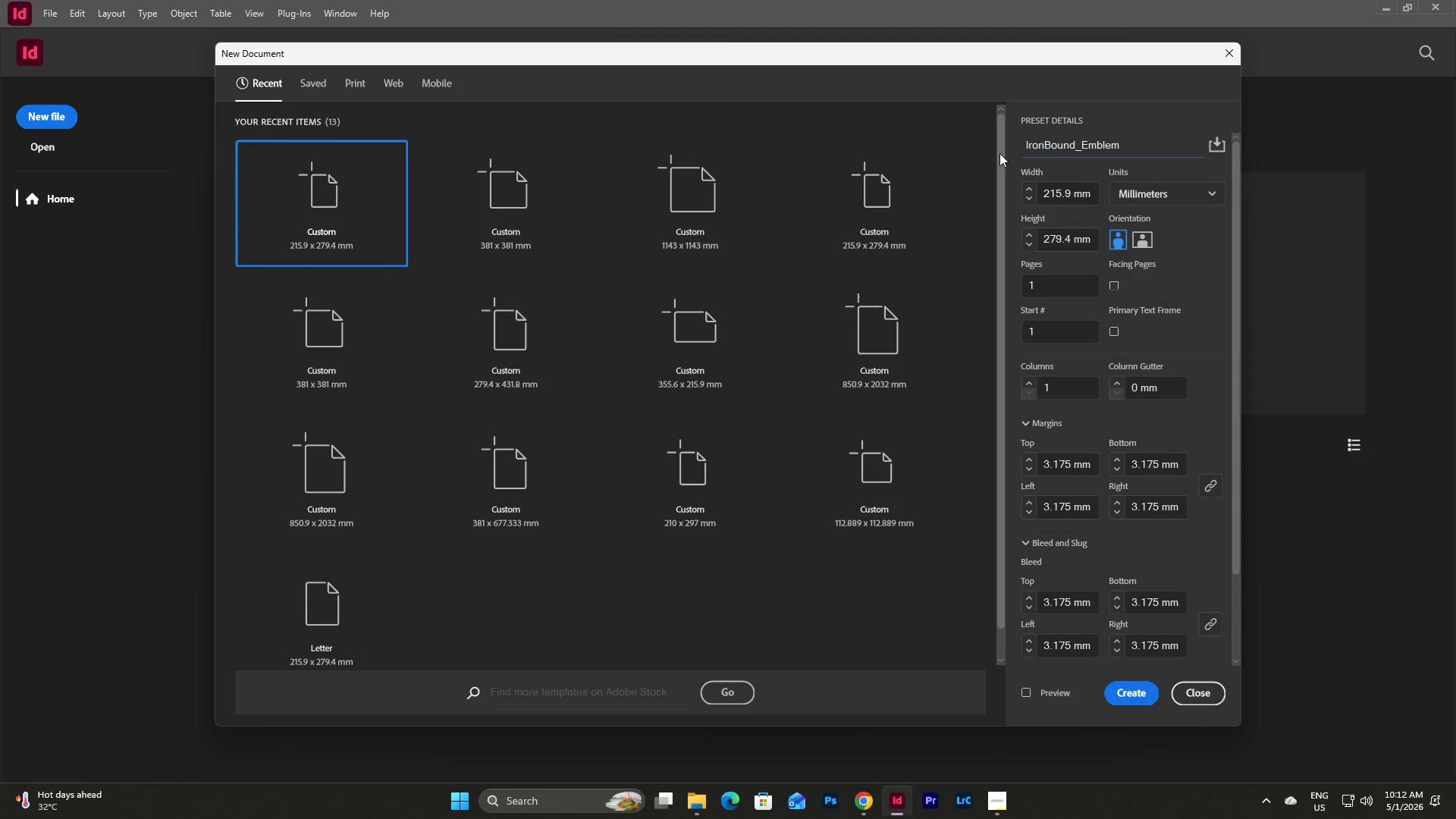 
left_click([1181, 187])
 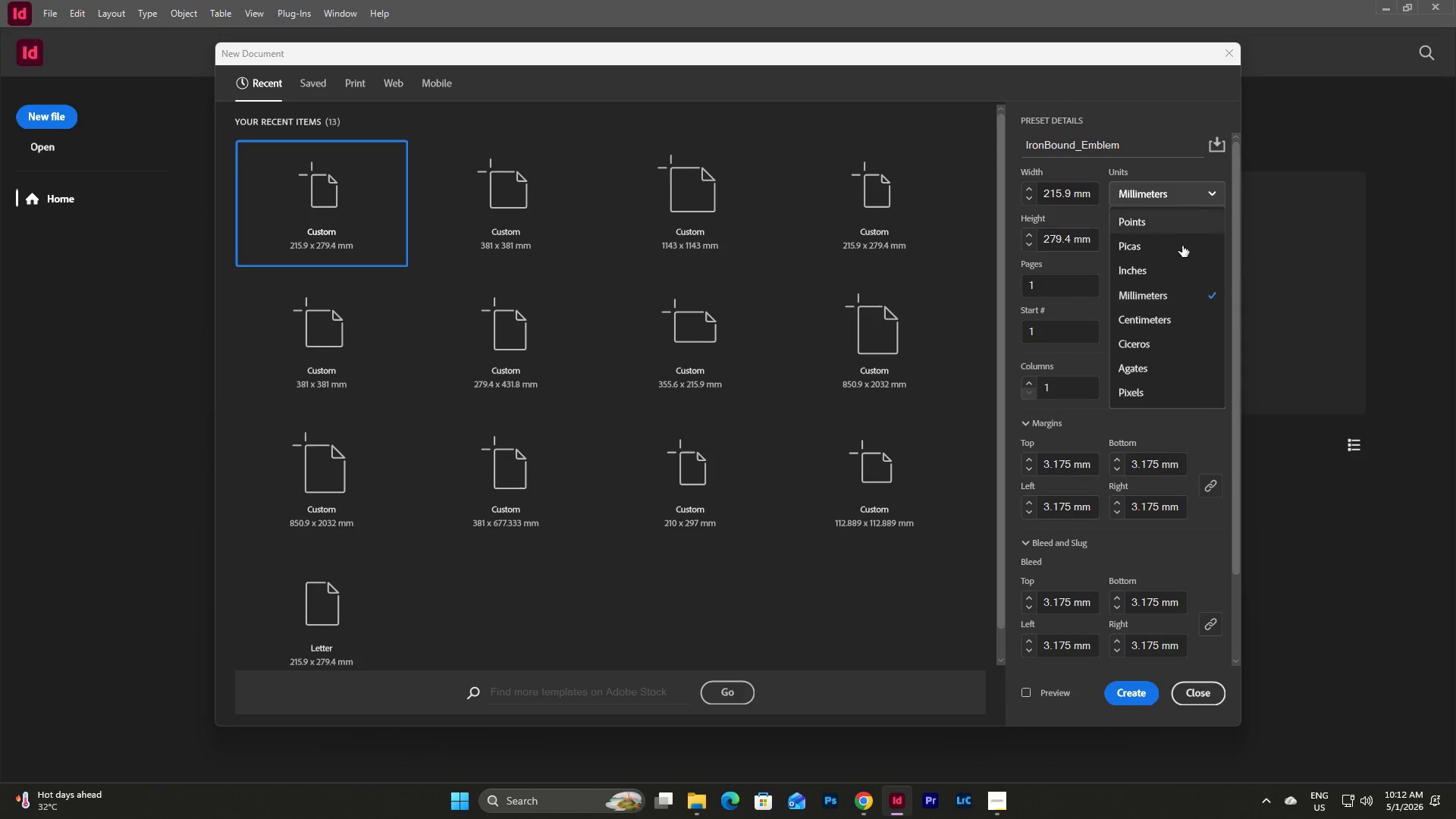 
left_click([1178, 281])
 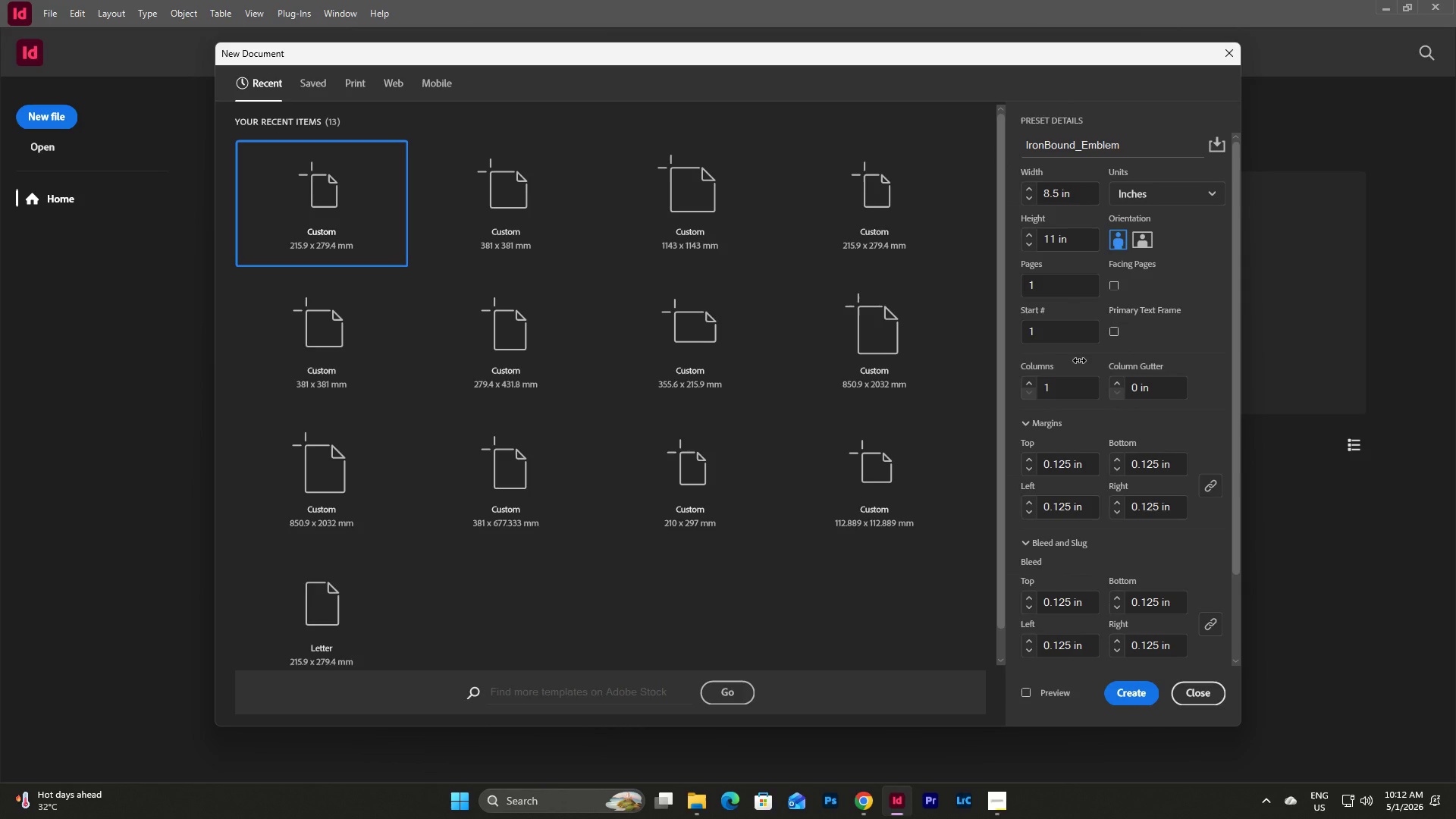 
scroll: coordinate [1079, 360], scroll_direction: down, amount: 3.0
 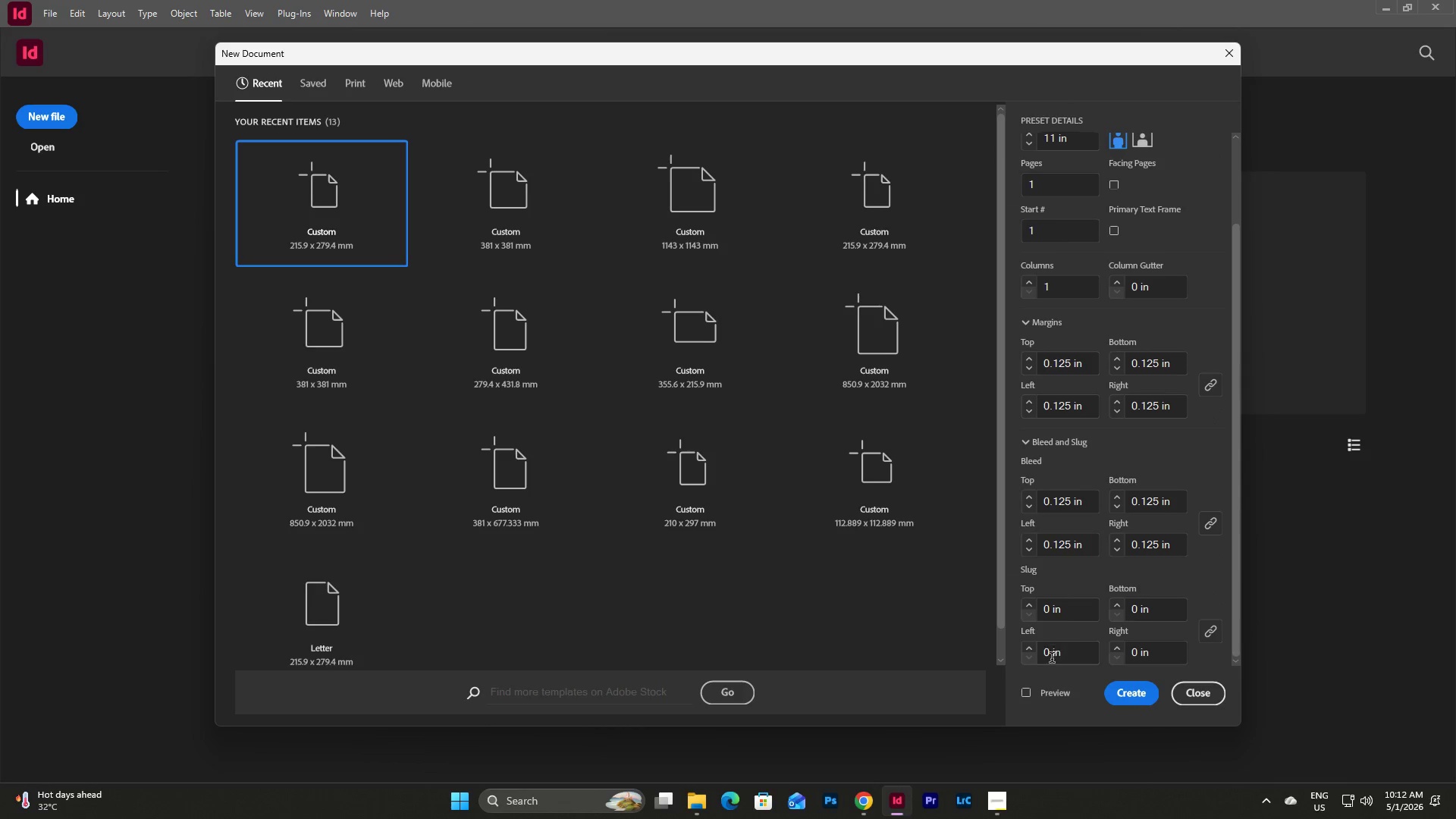 
left_click([1028, 689])
 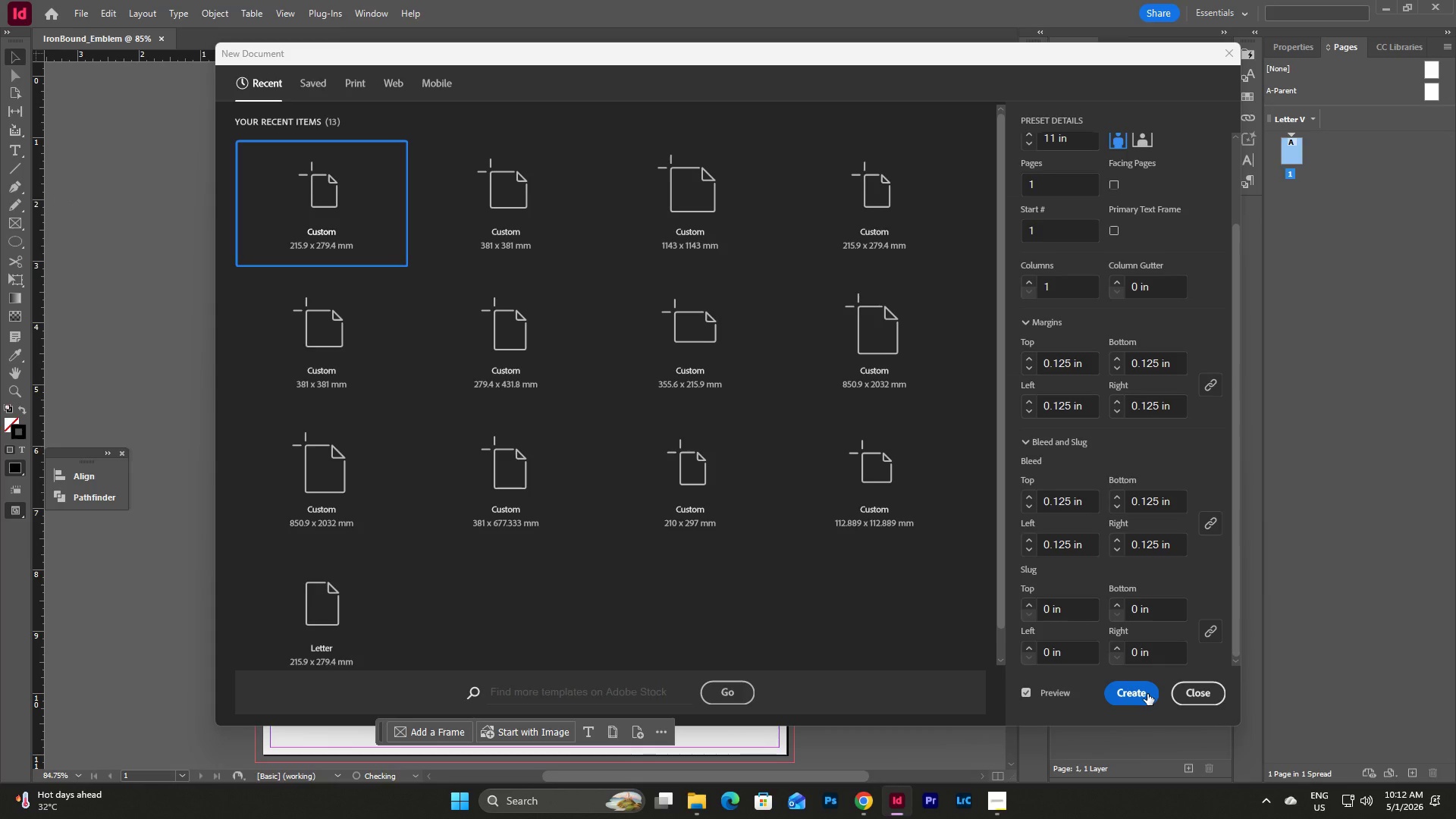 
left_click([1089, 502])
 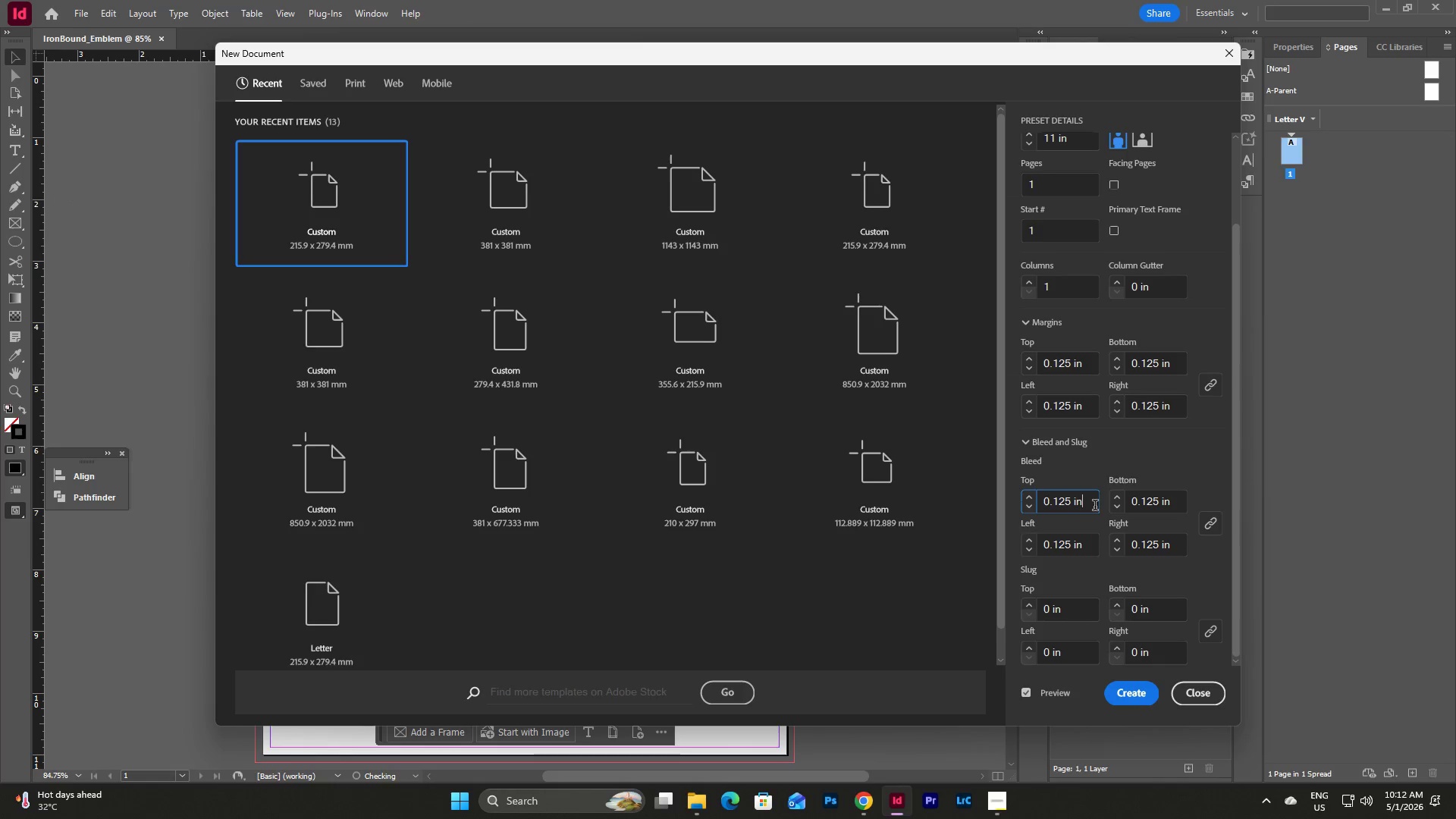 
left_click_drag(start_coordinate=[1095, 507], to_coordinate=[1016, 503])
 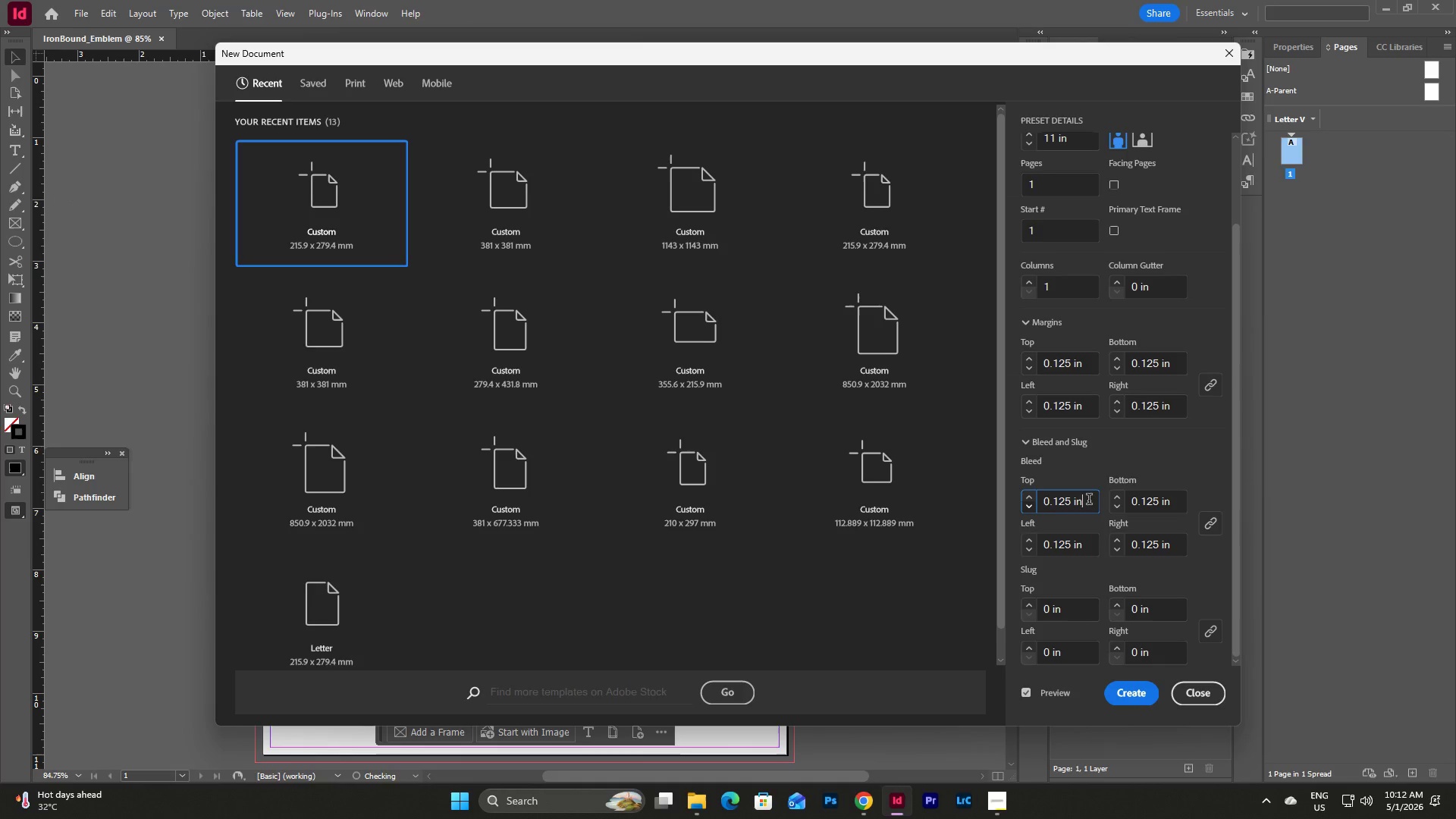 
left_click_drag(start_coordinate=[1089, 500], to_coordinate=[1034, 499])
 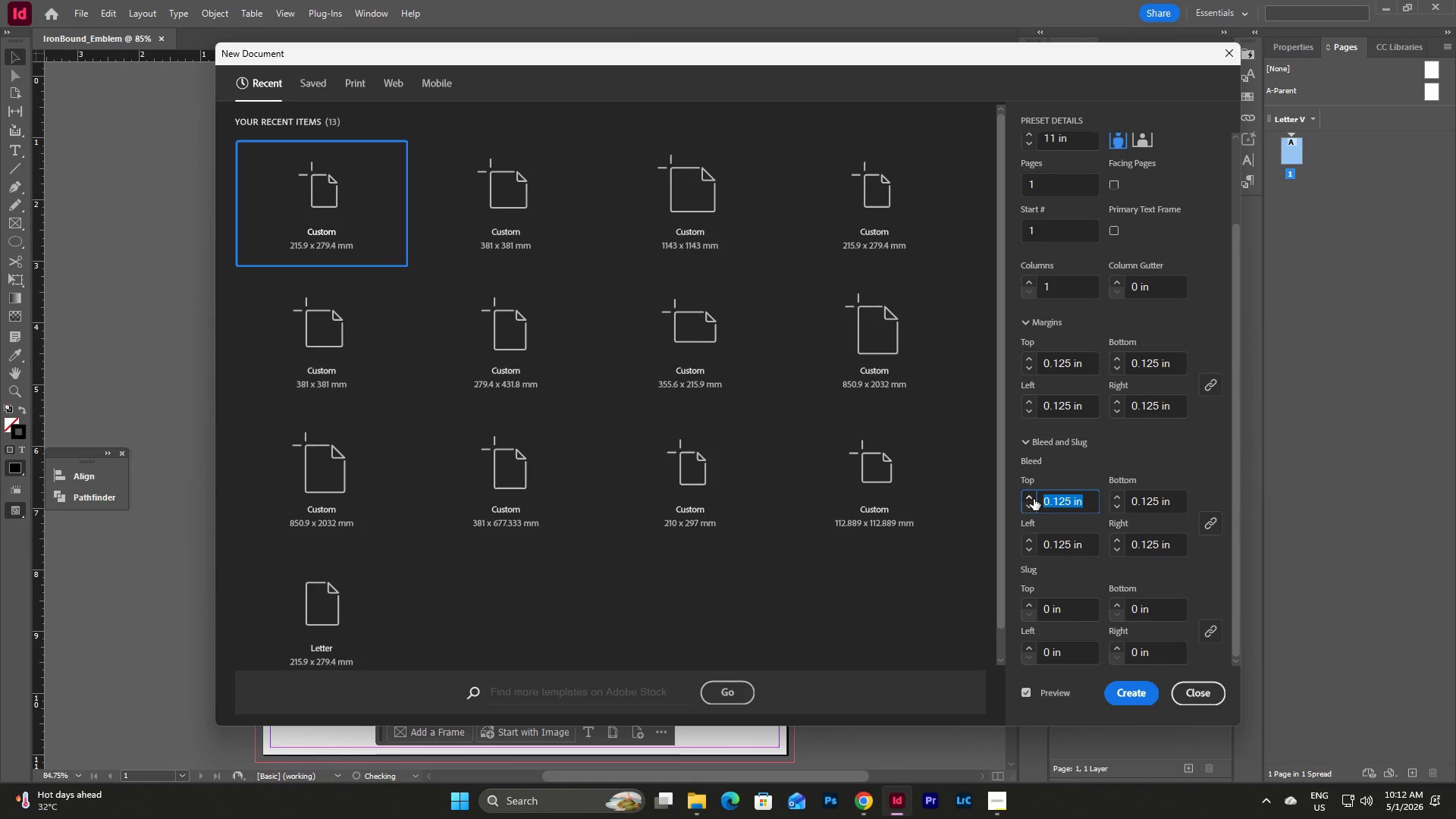 
key(Numpad0)
 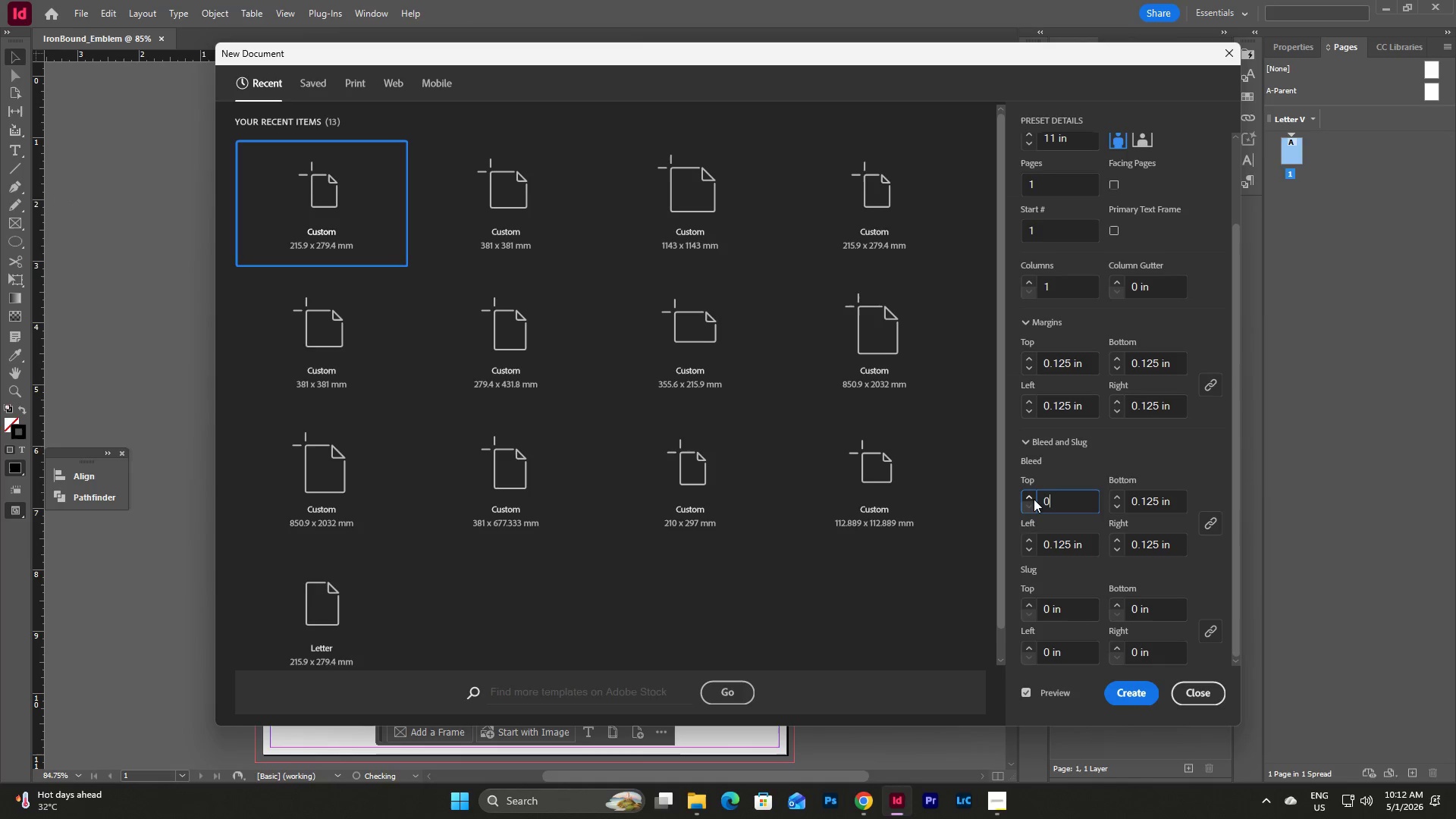 
key(NumpadDecimal)
 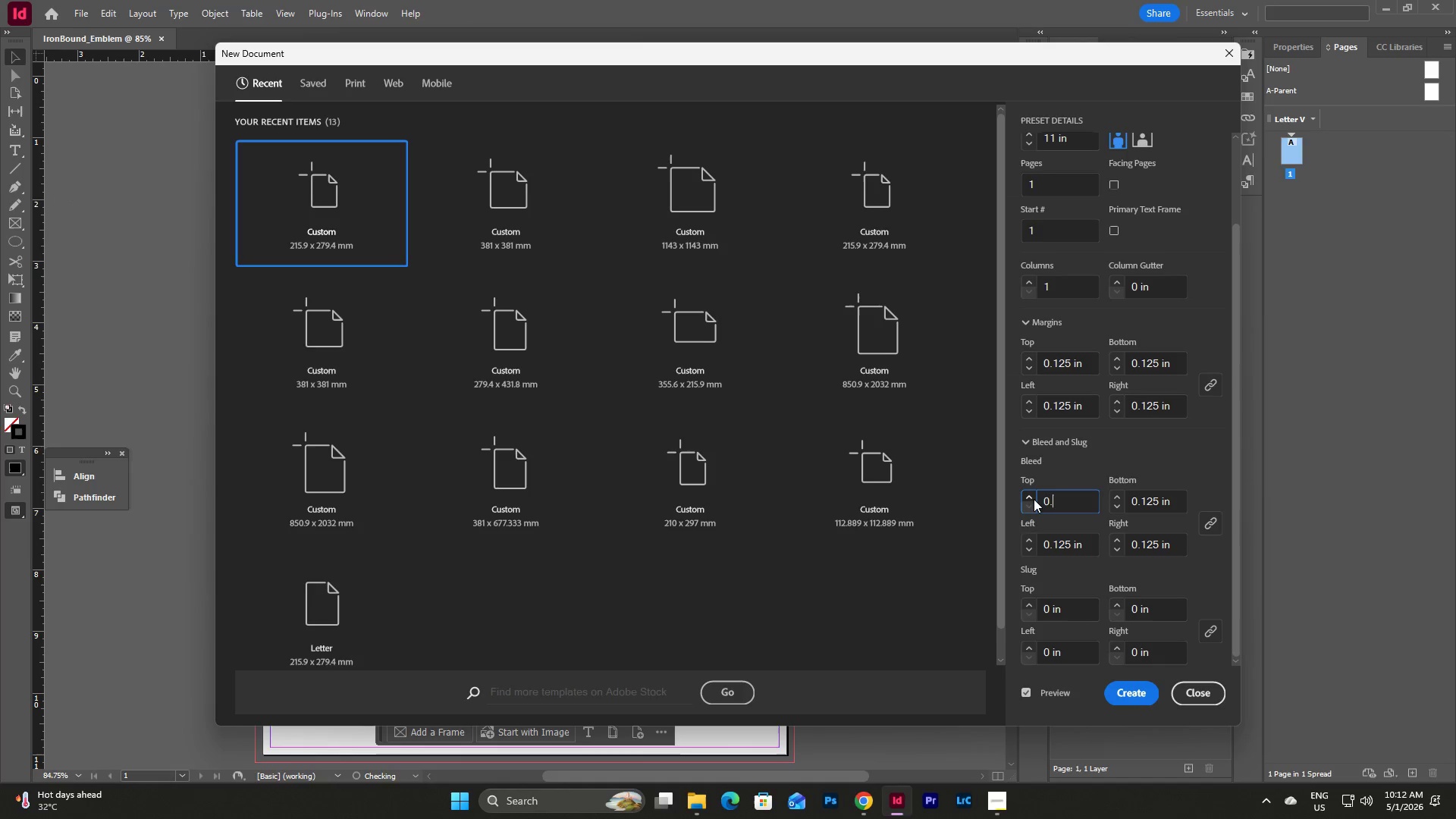 
key(Numpad5)
 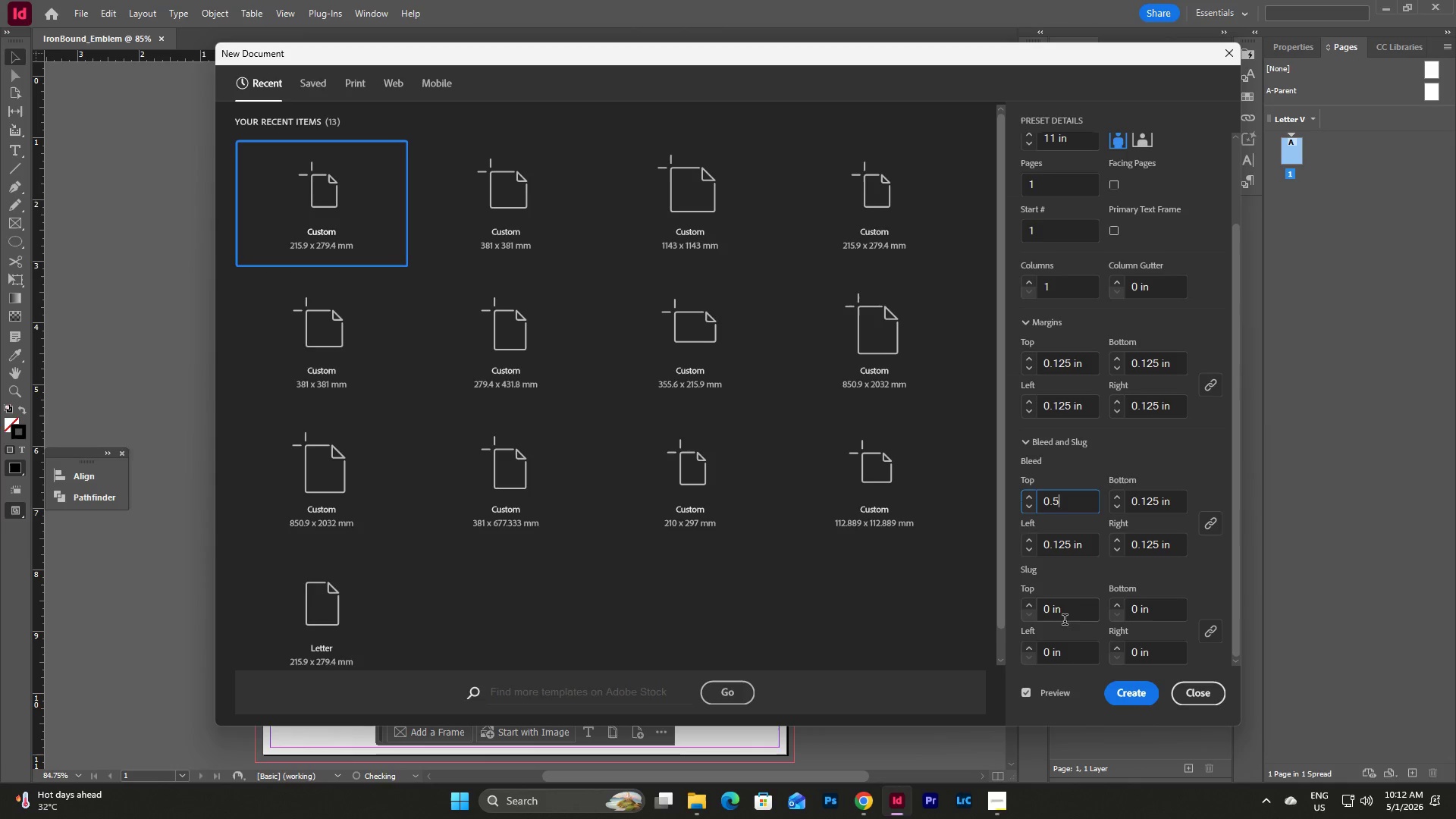 
left_click([1068, 615])
 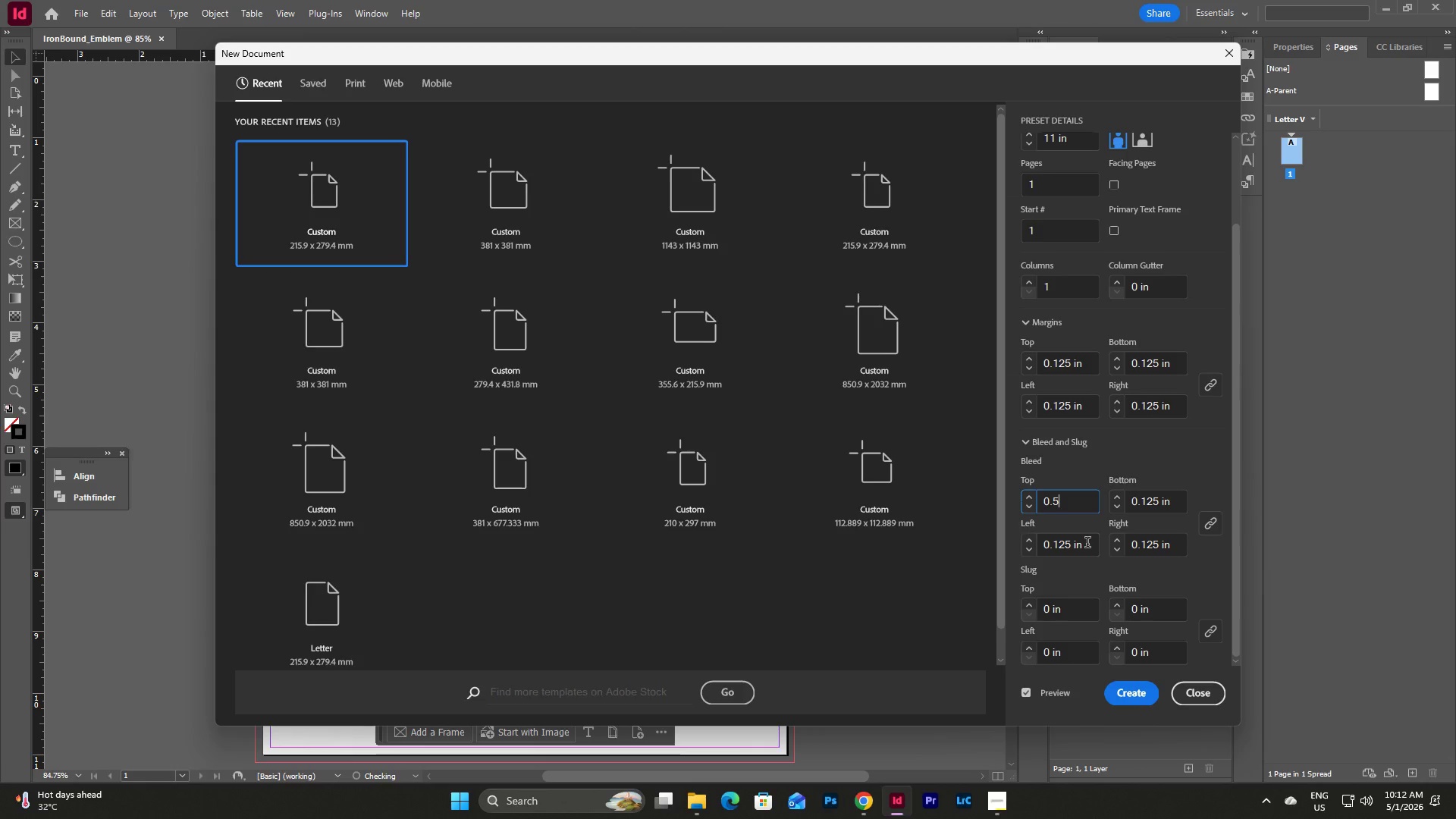 
left_click([1087, 544])
 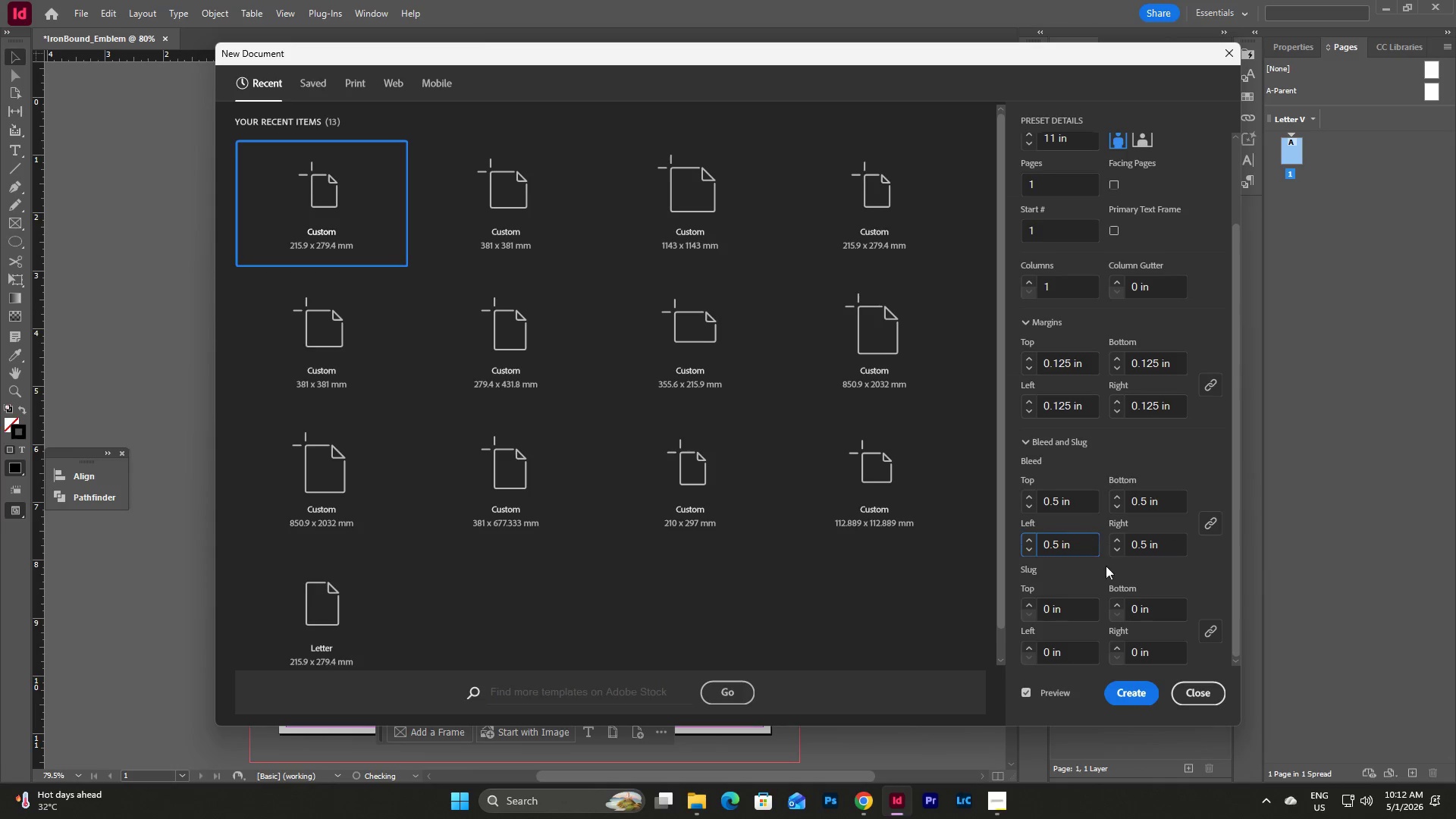 
left_click([1075, 613])
 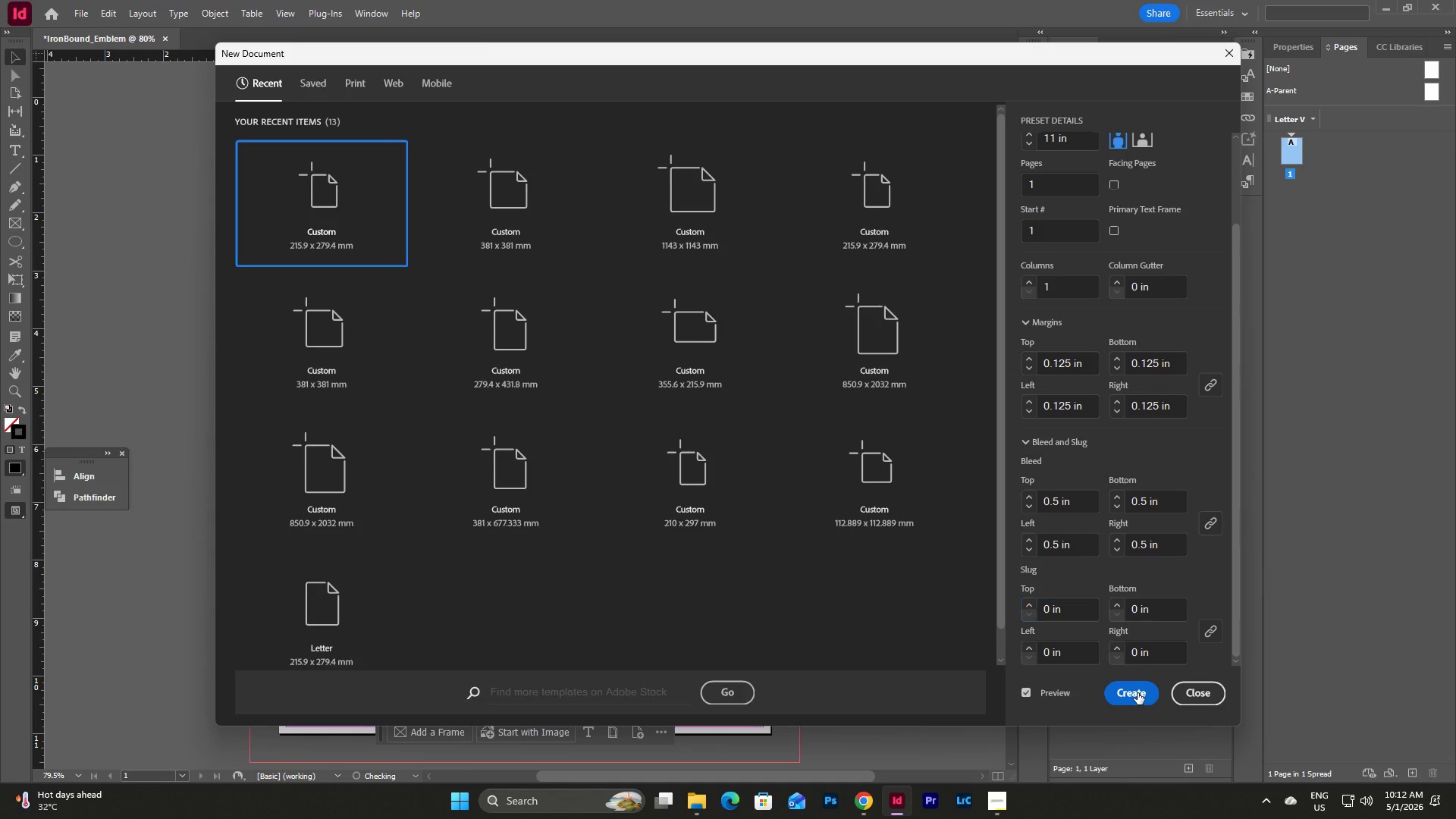 
left_click([1138, 693])
 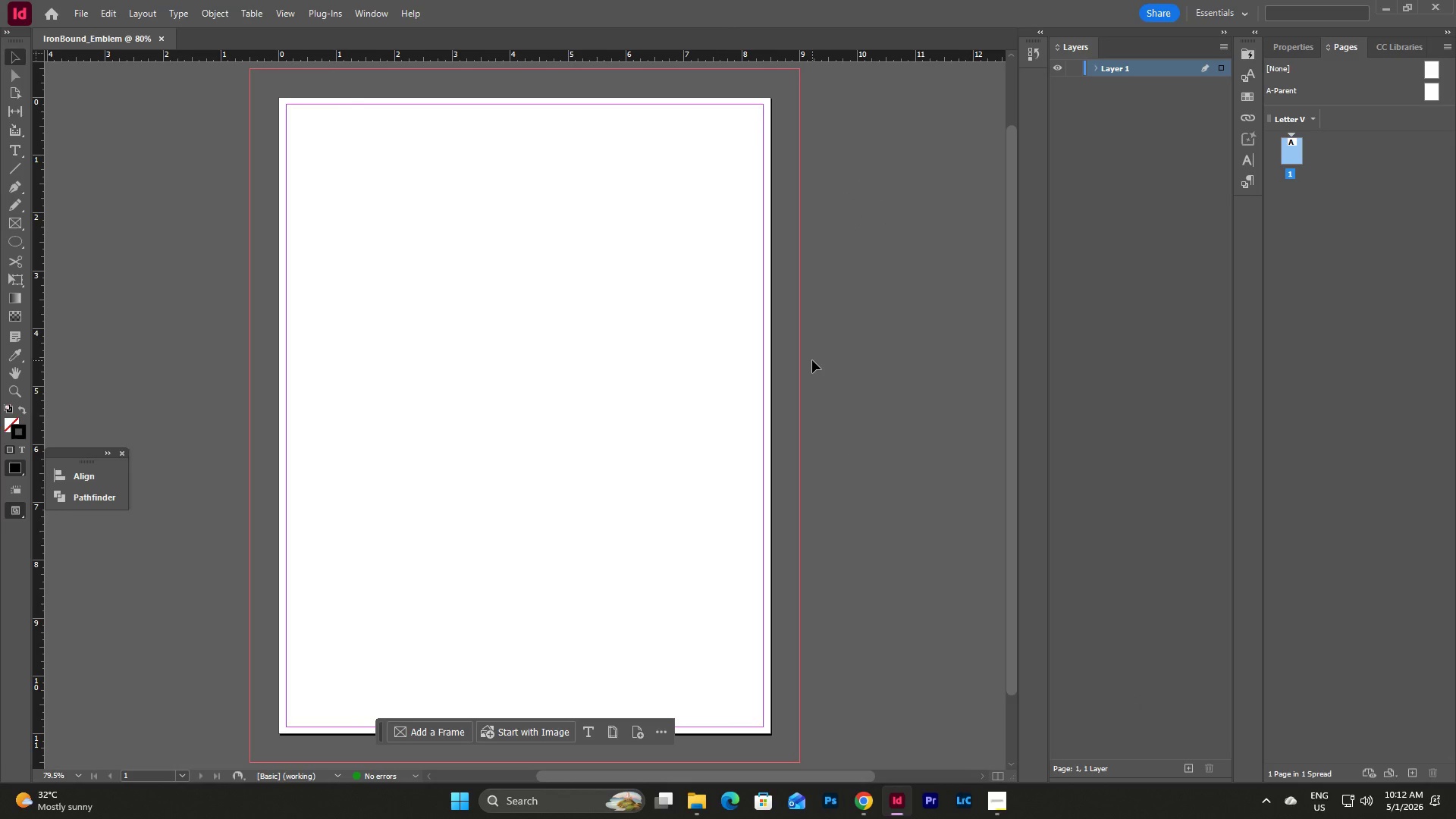 
wait(7.55)
 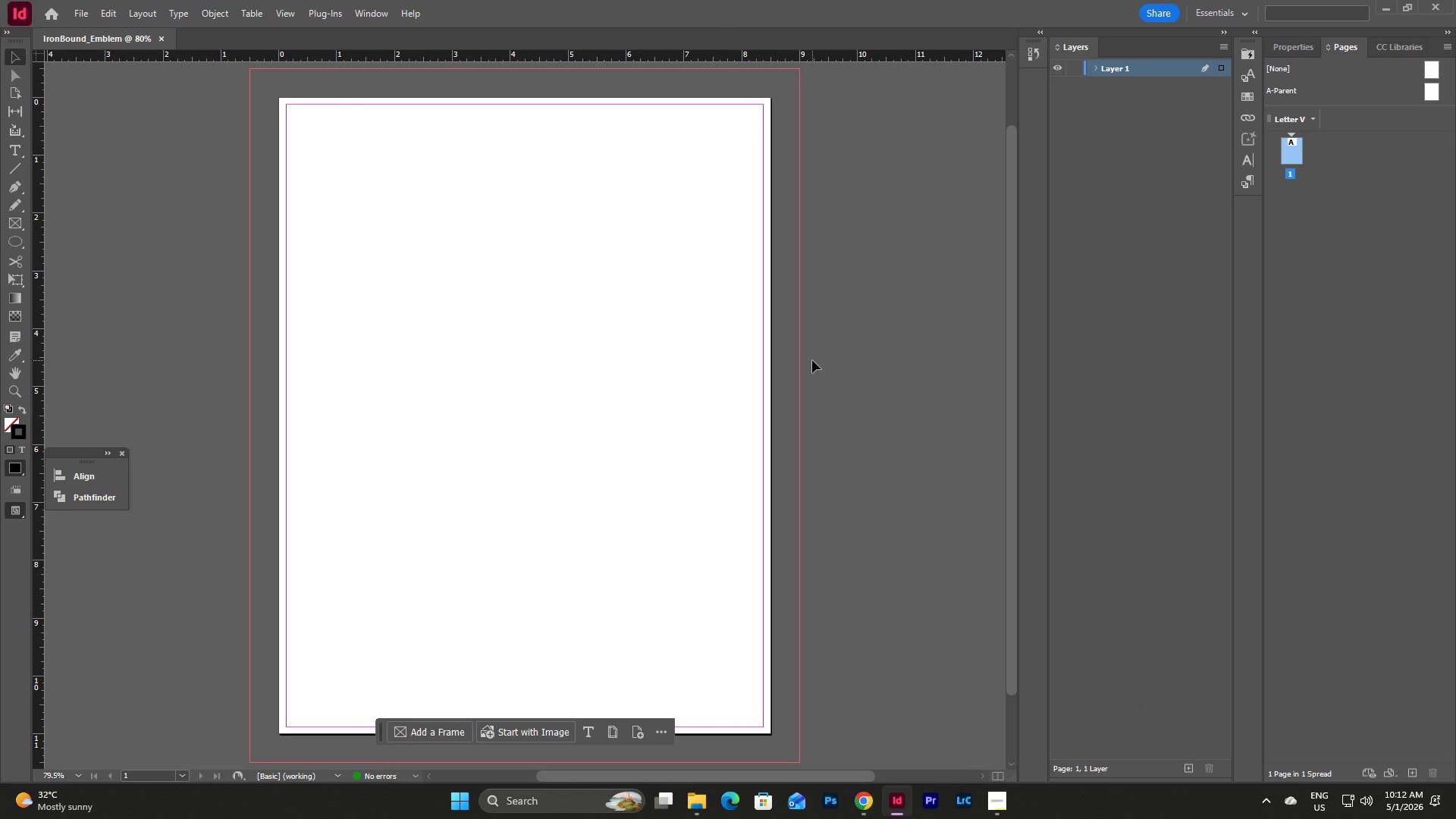 
left_click([84, 7])
 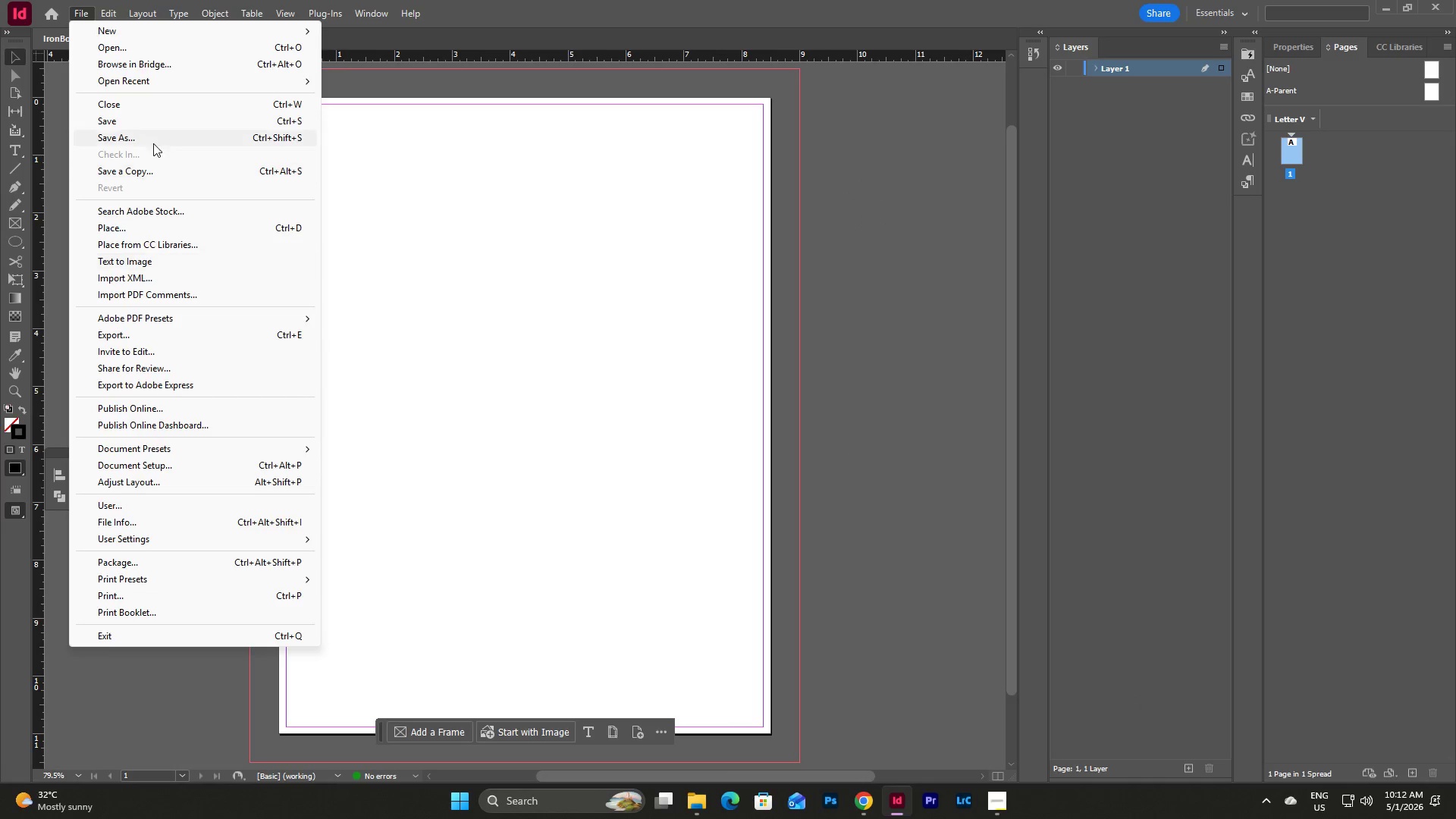 
left_click([159, 124])
 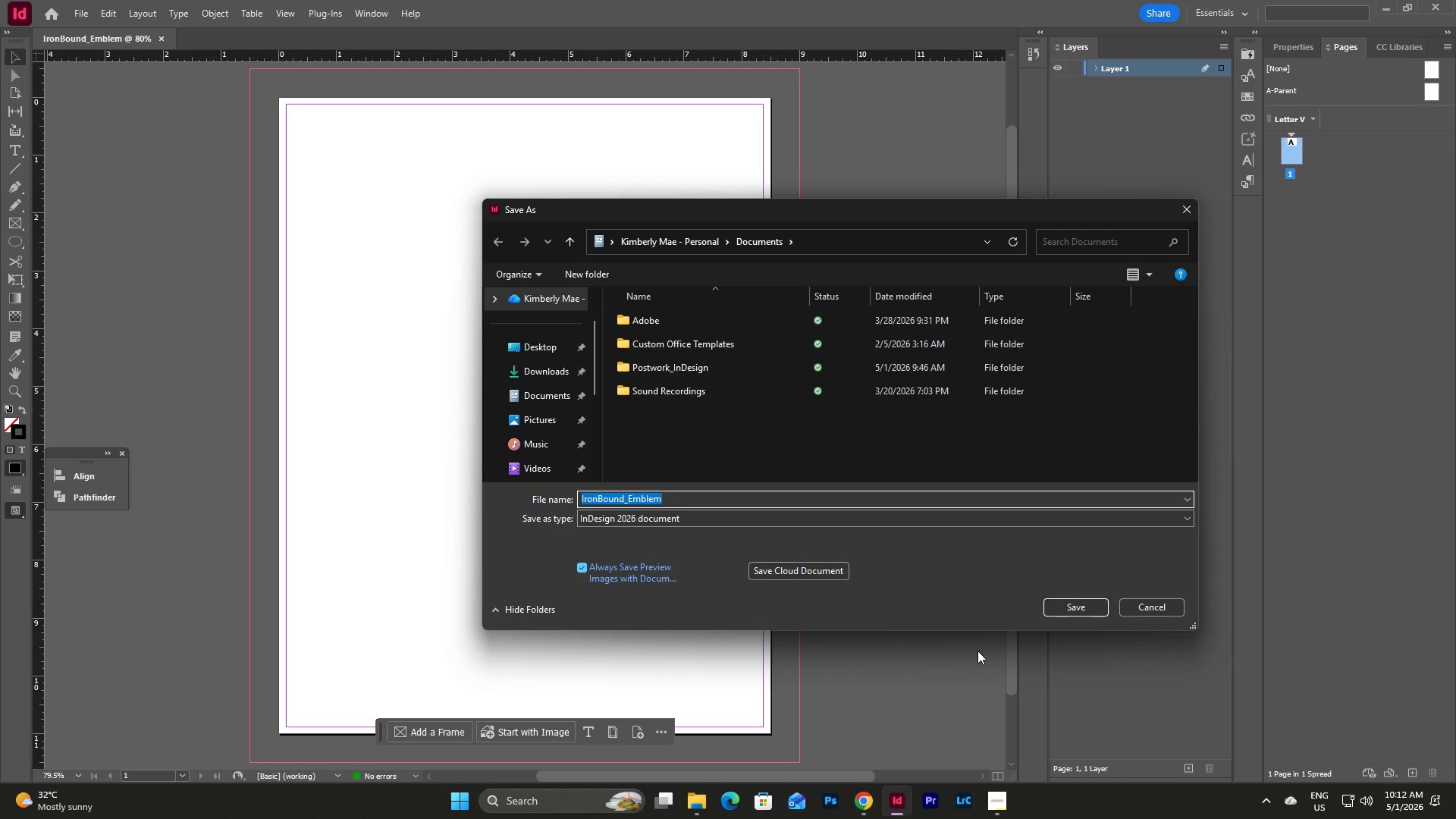 
left_click([1071, 609])
 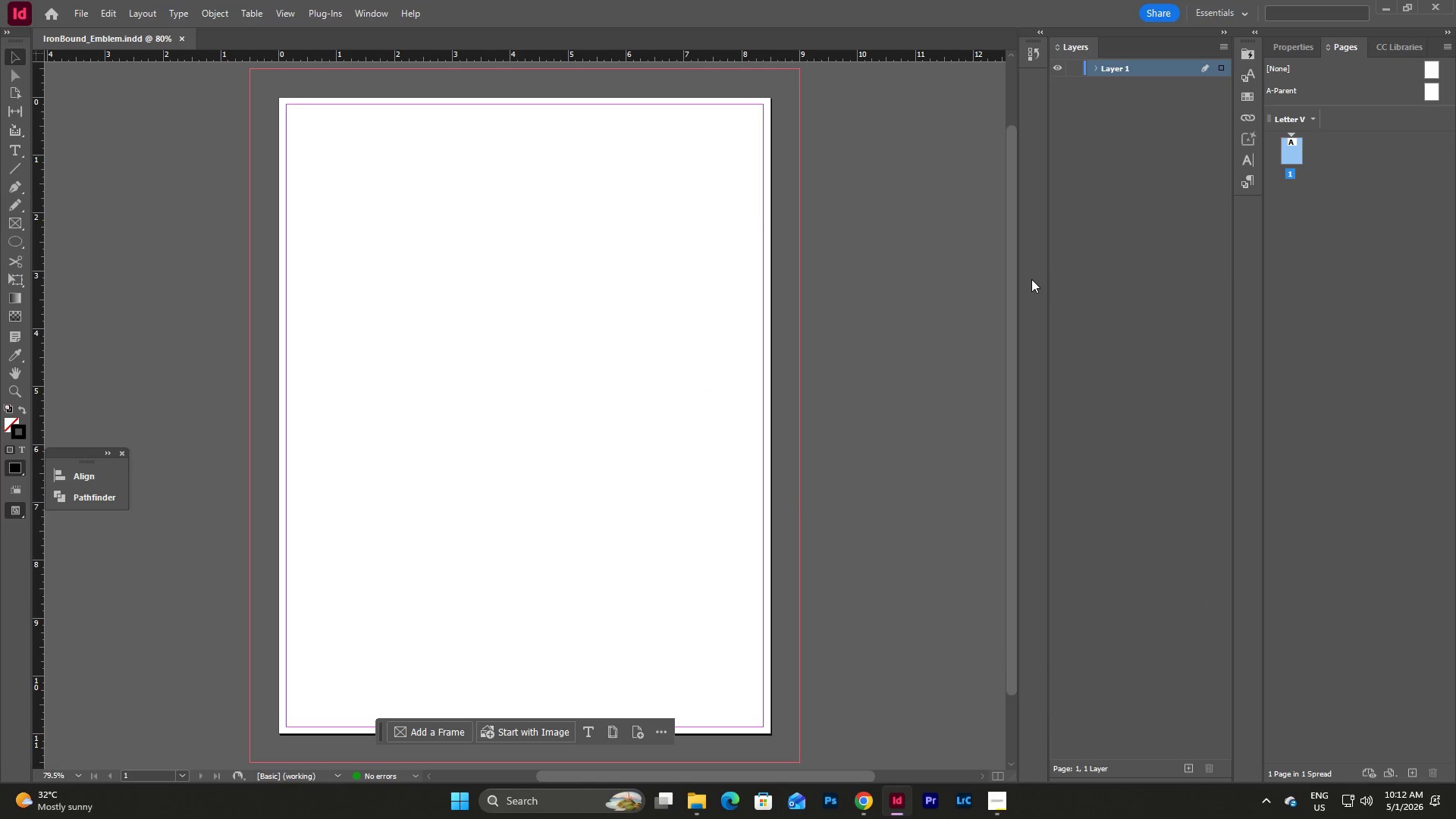 
wait(5.56)
 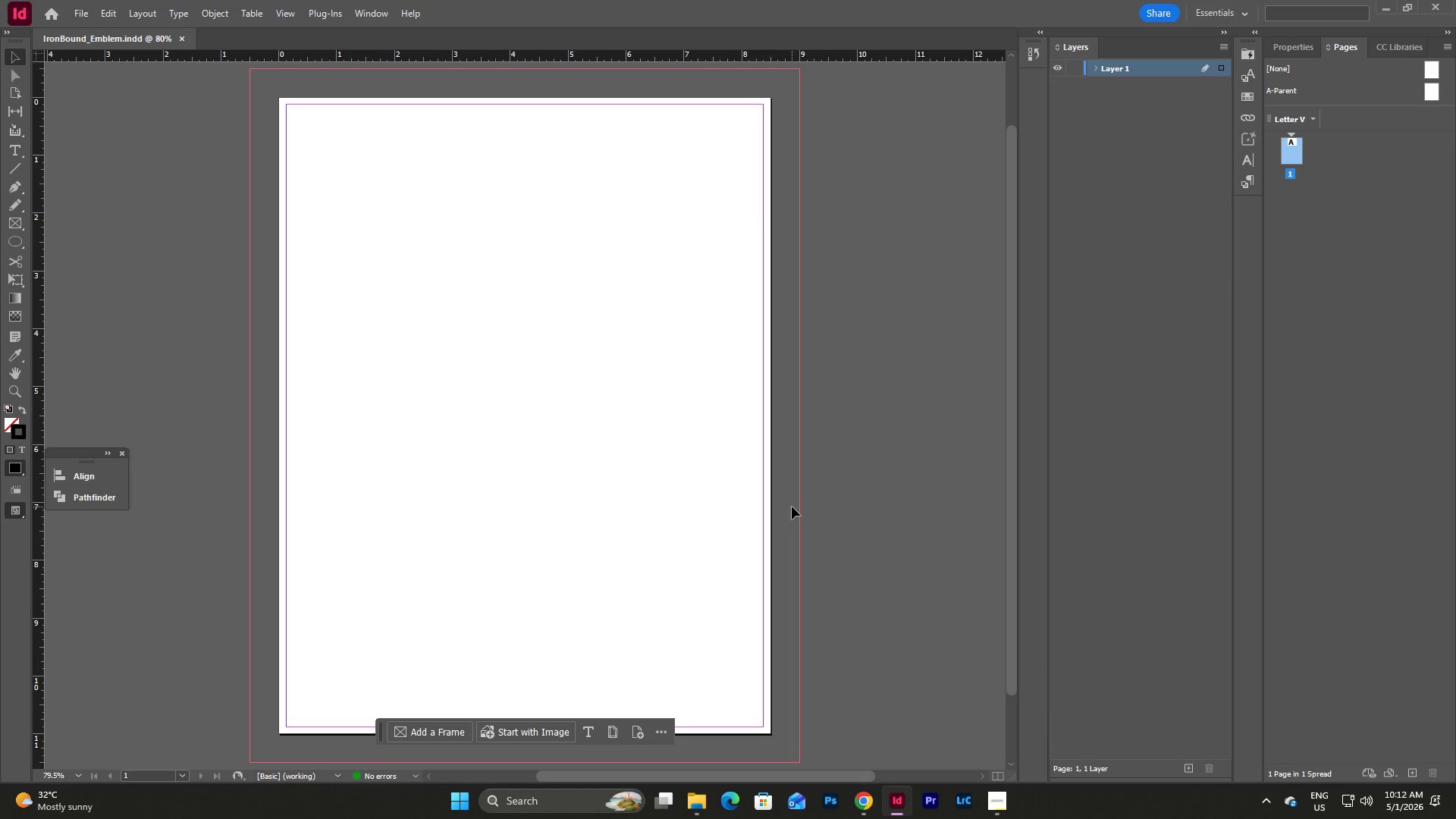 
left_click([1241, 102])
 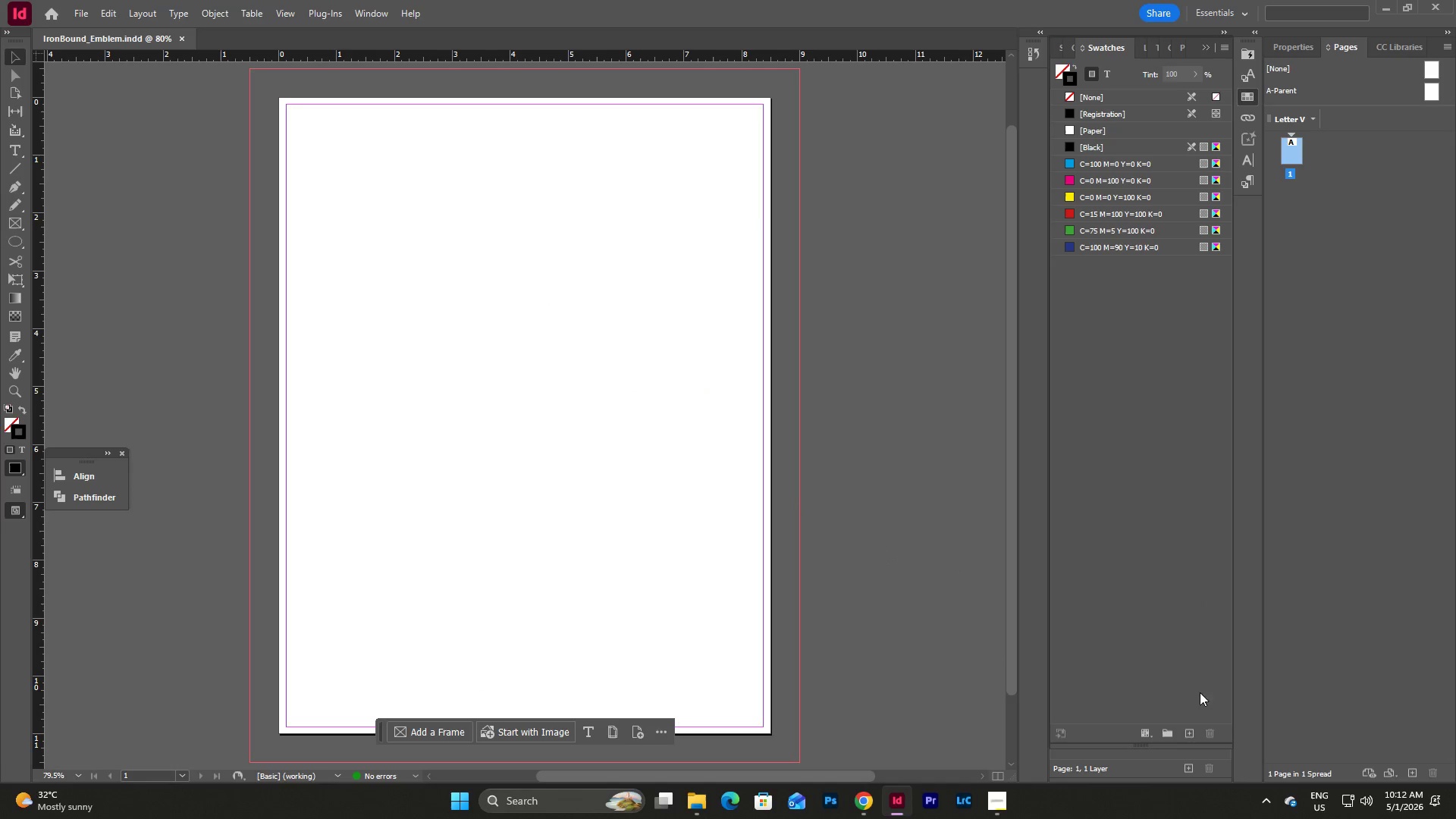 
left_click([1167, 729])
 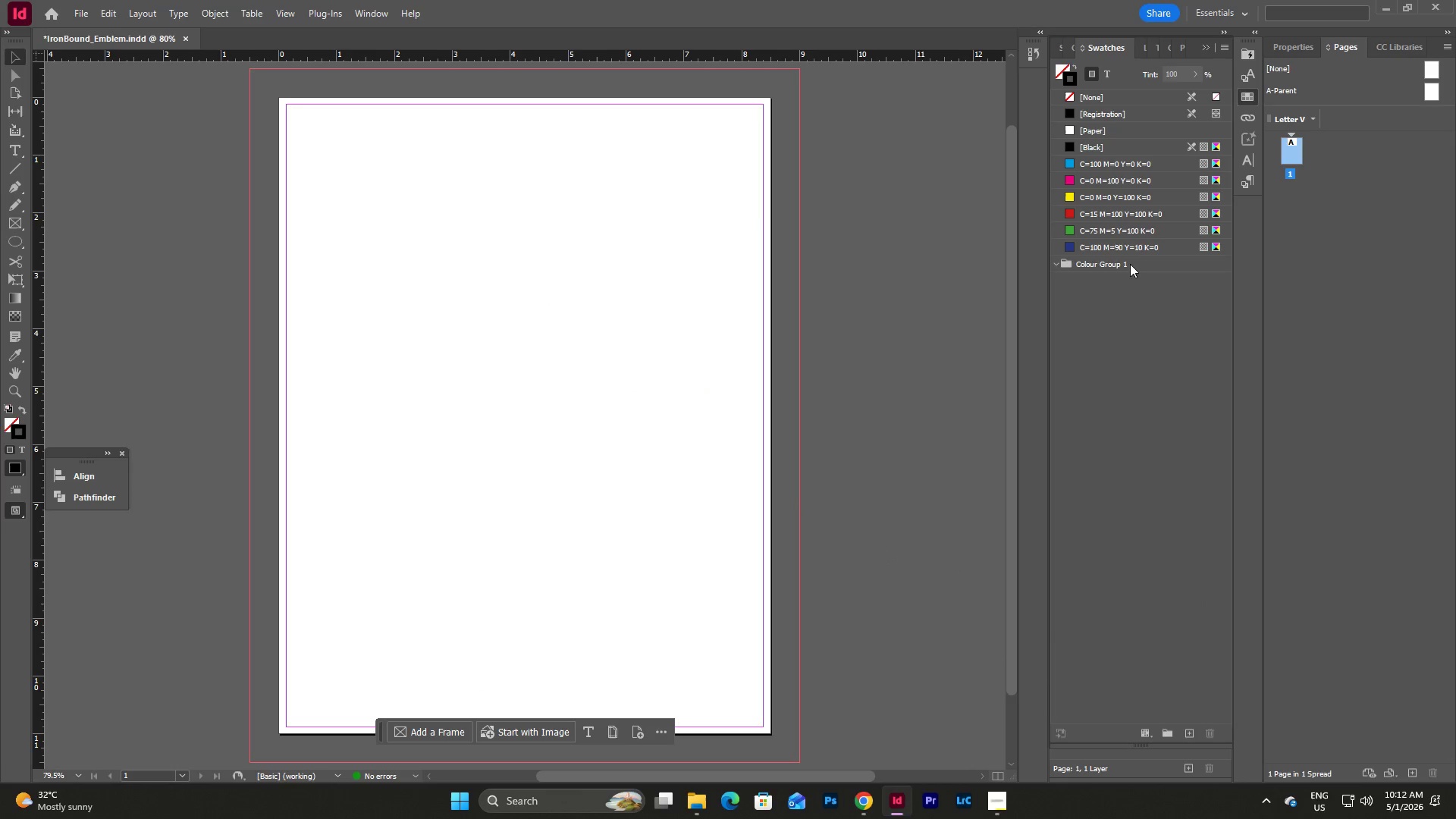 
double_click([1130, 264])
 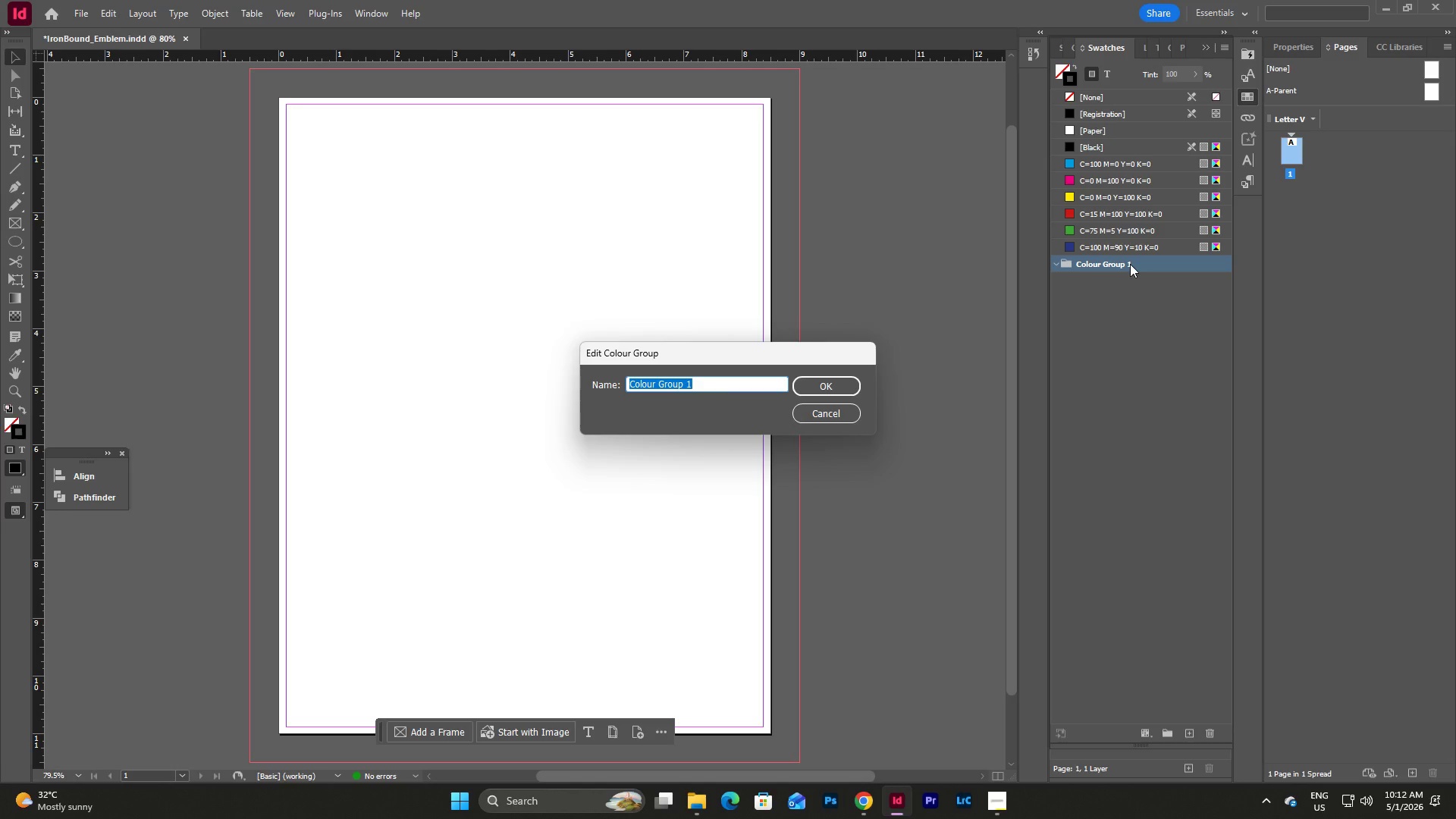 
type(IronBound)
 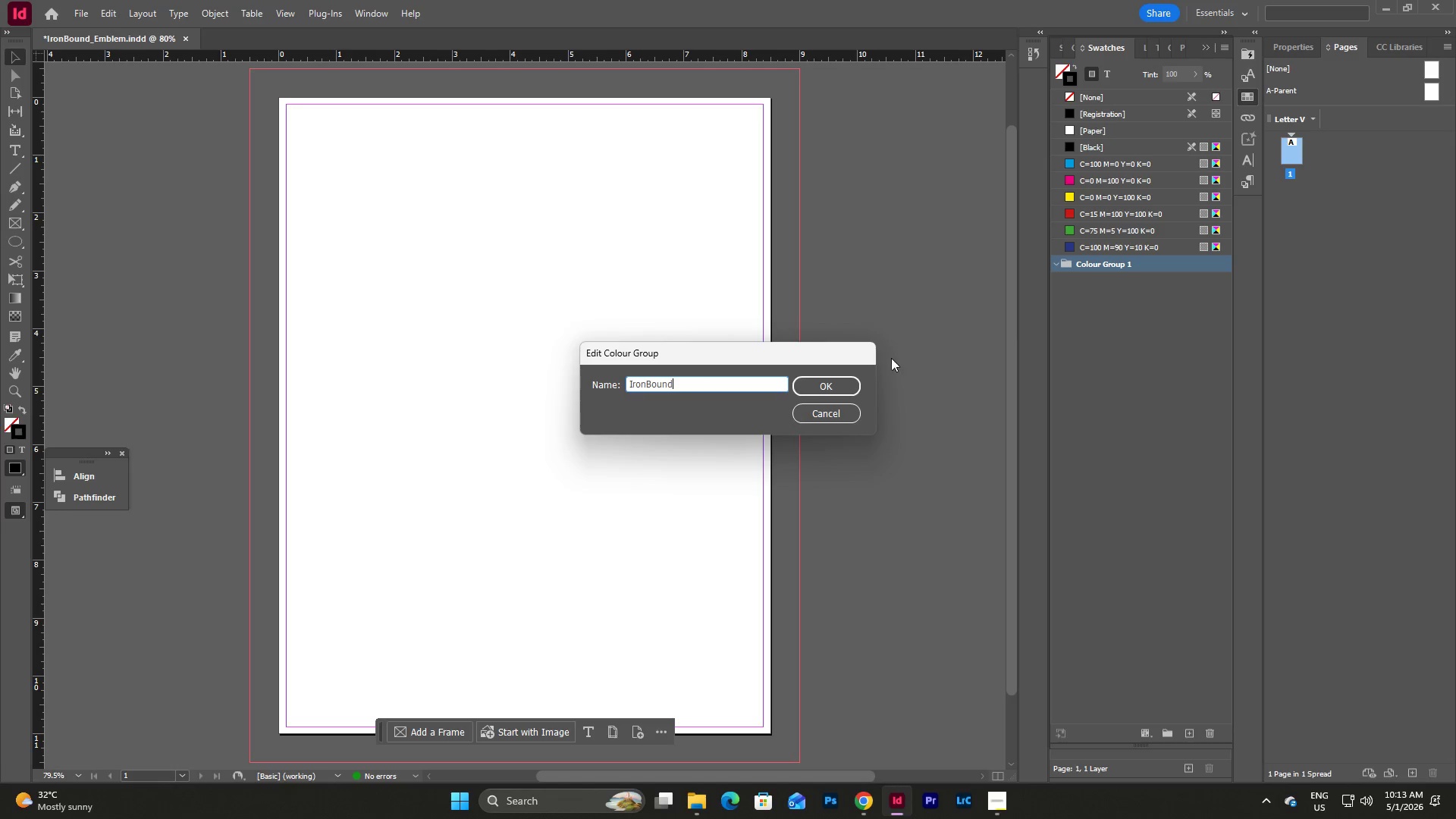 
left_click([842, 384])
 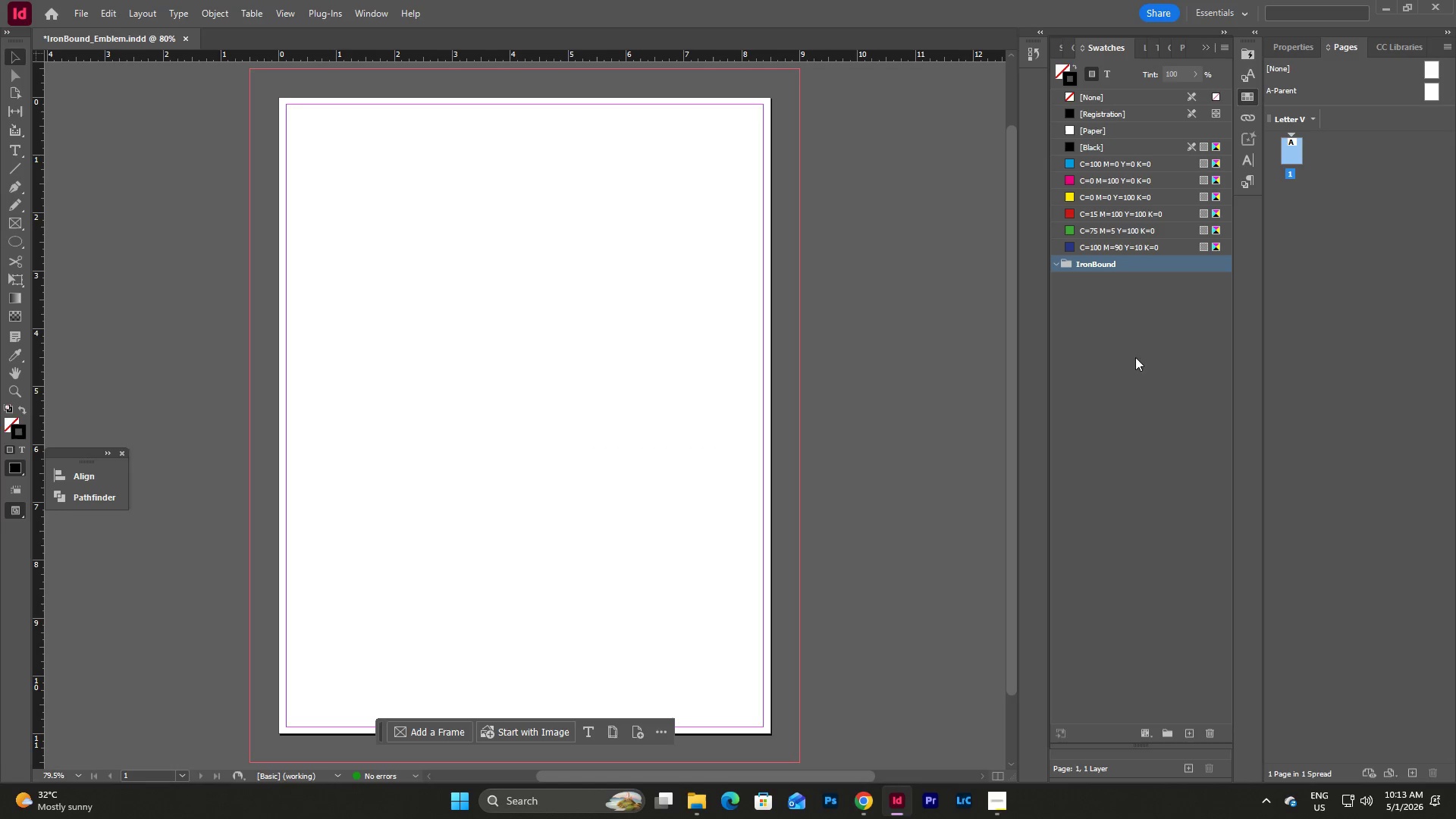 
right_click([1146, 263])
 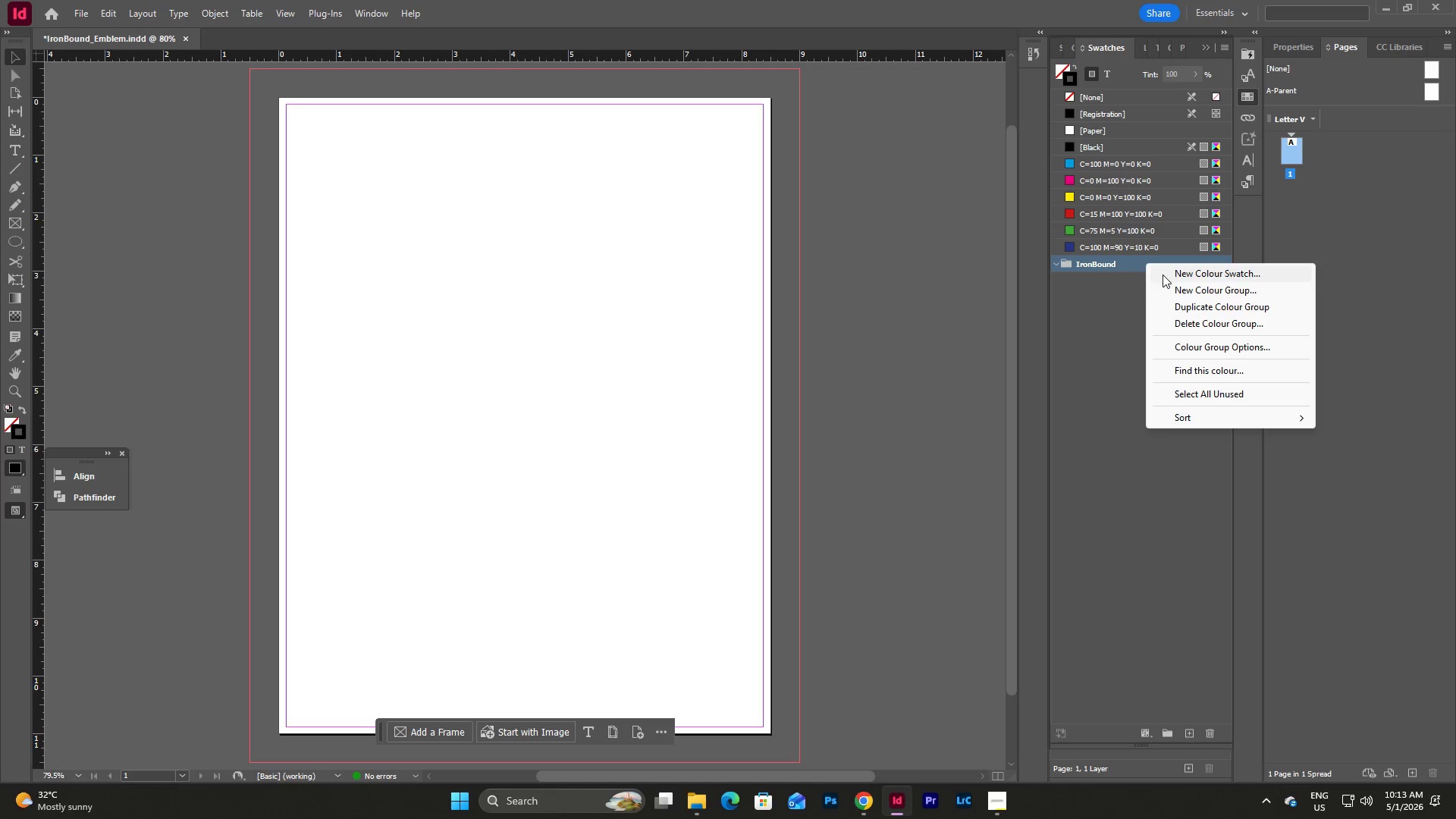 
left_click([1164, 275])
 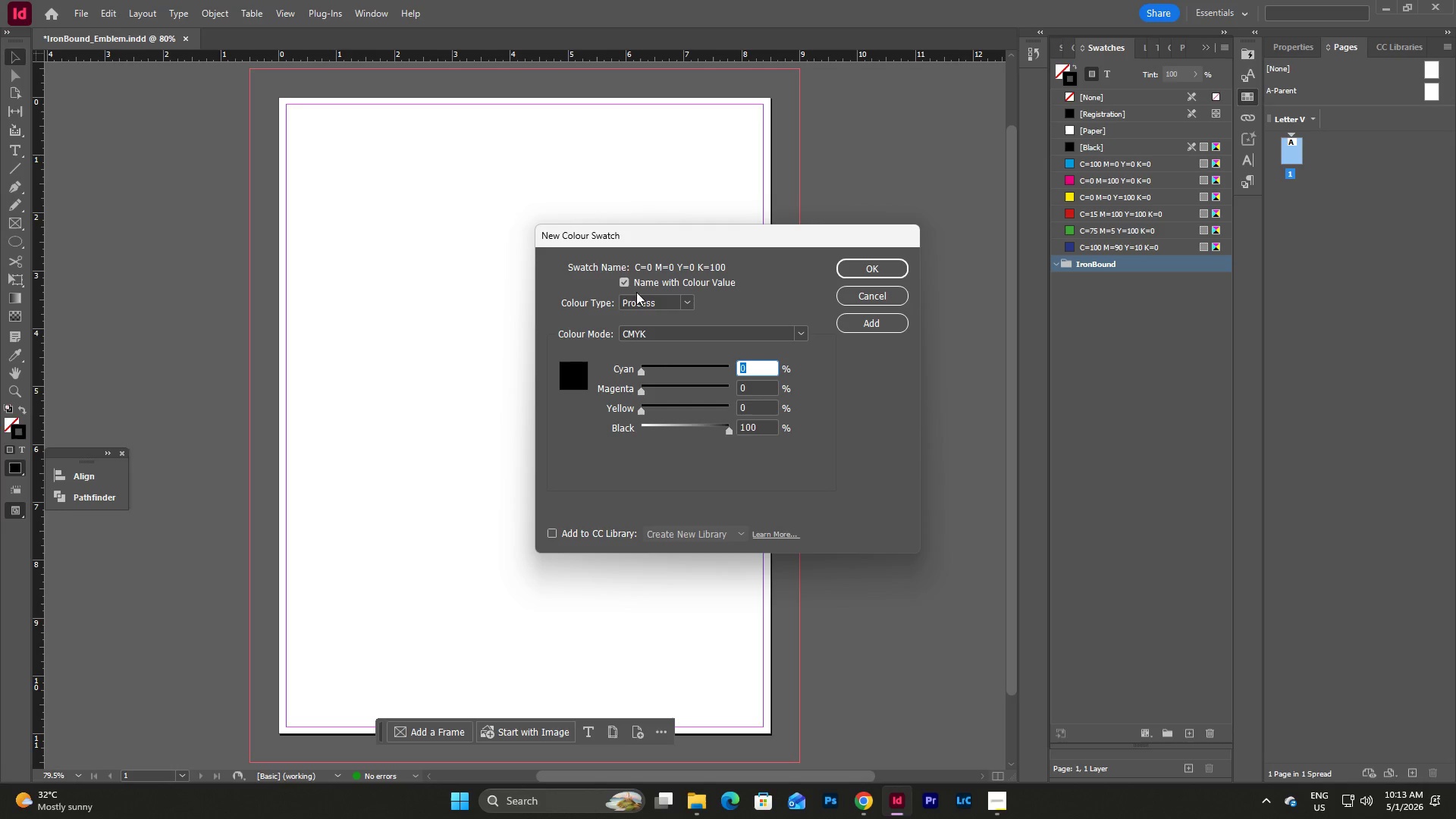 
left_click([623, 281])
 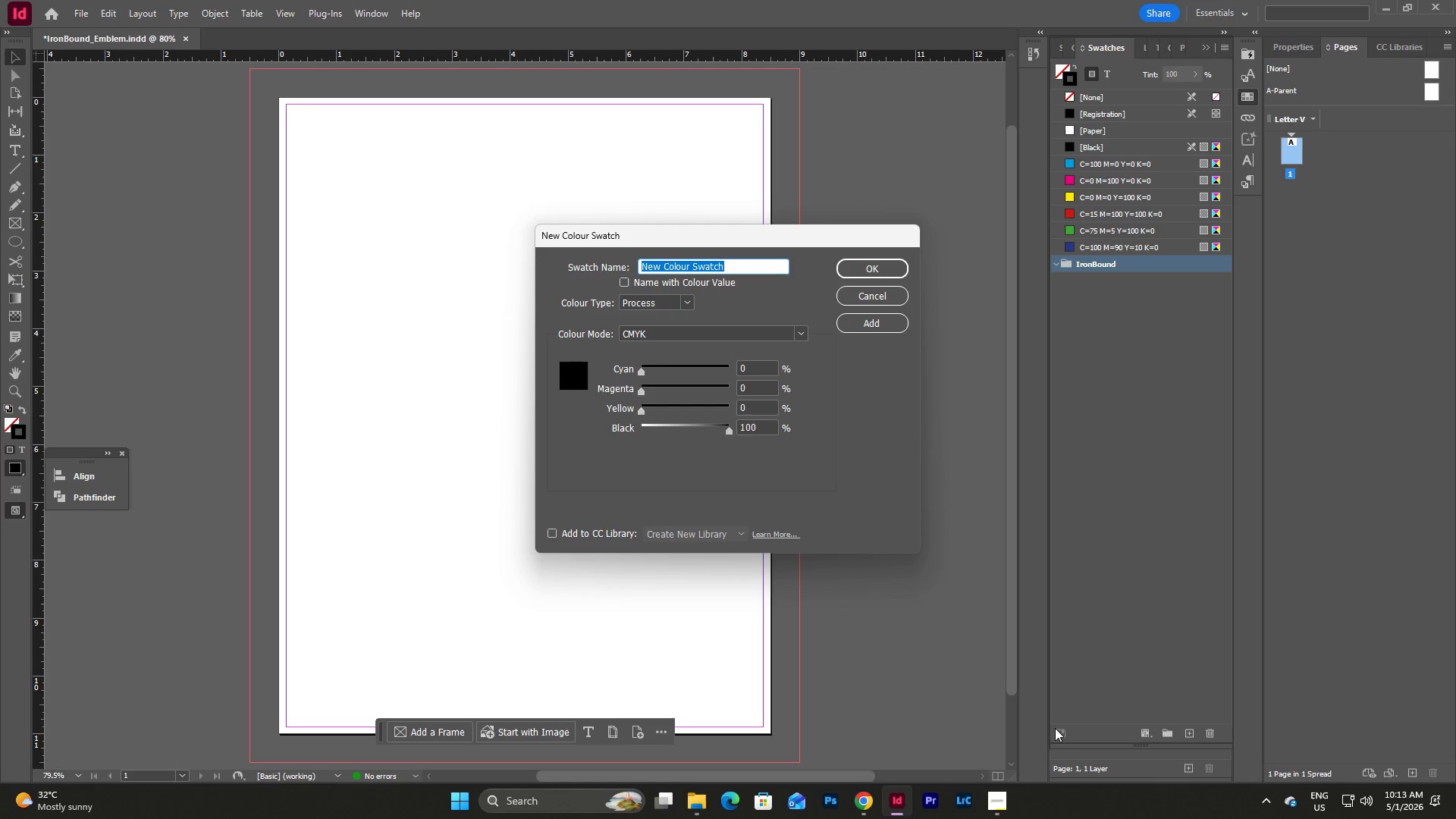 
left_click([1009, 800])